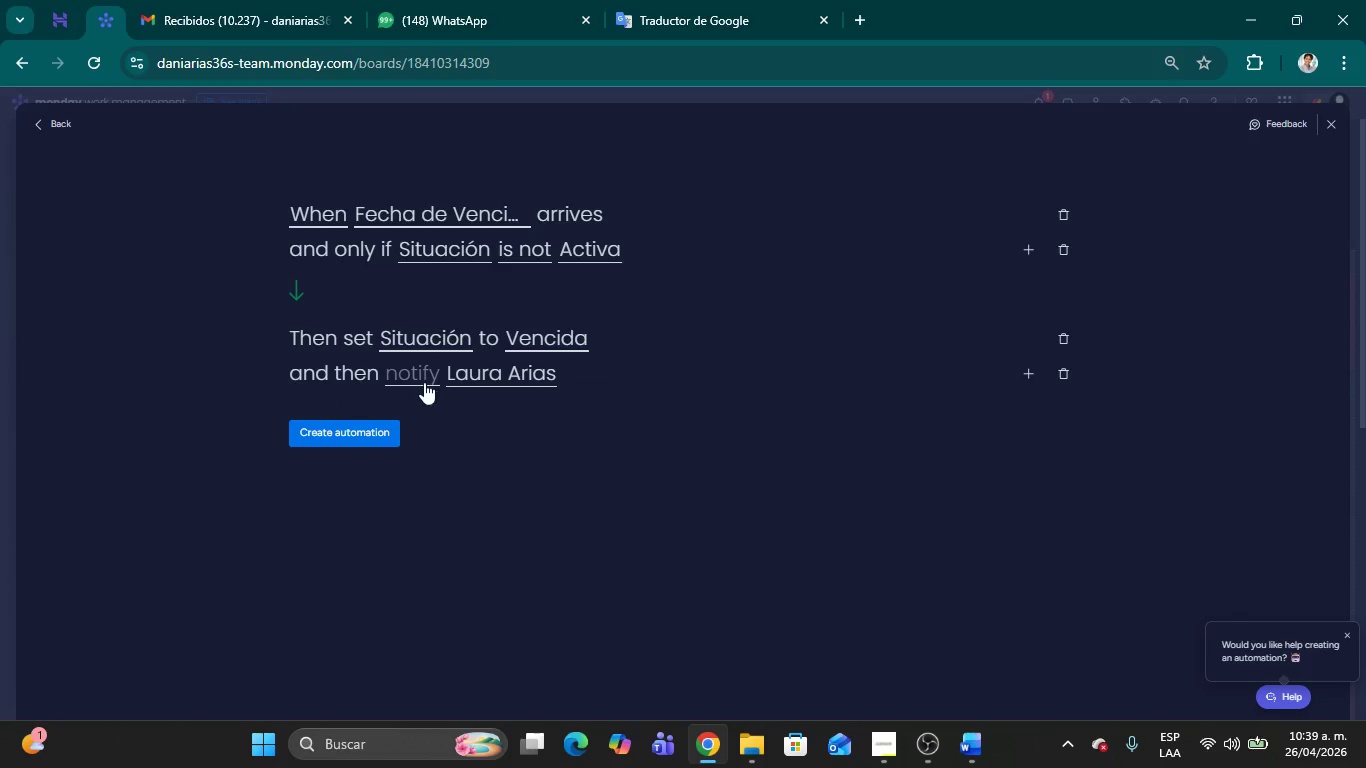 
left_click([424, 382])
 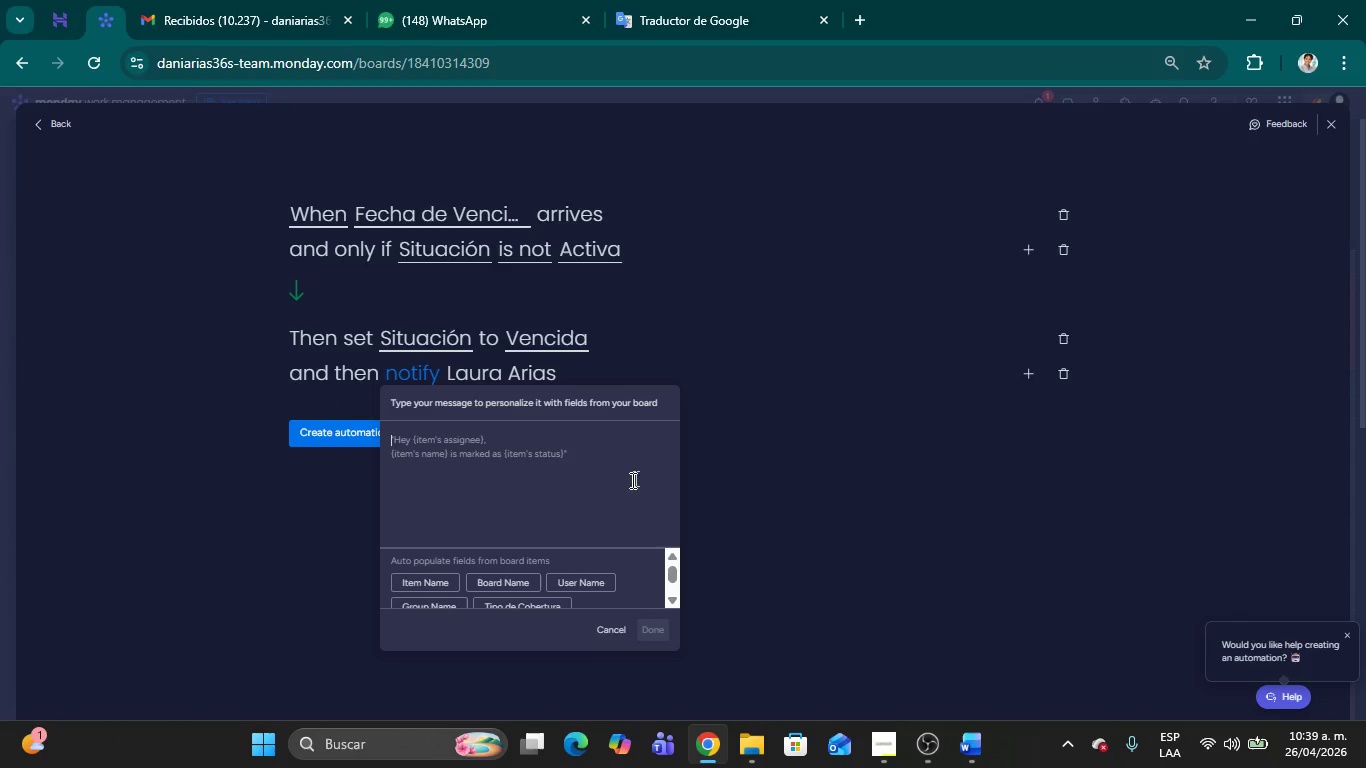 
left_click([600, 481])
 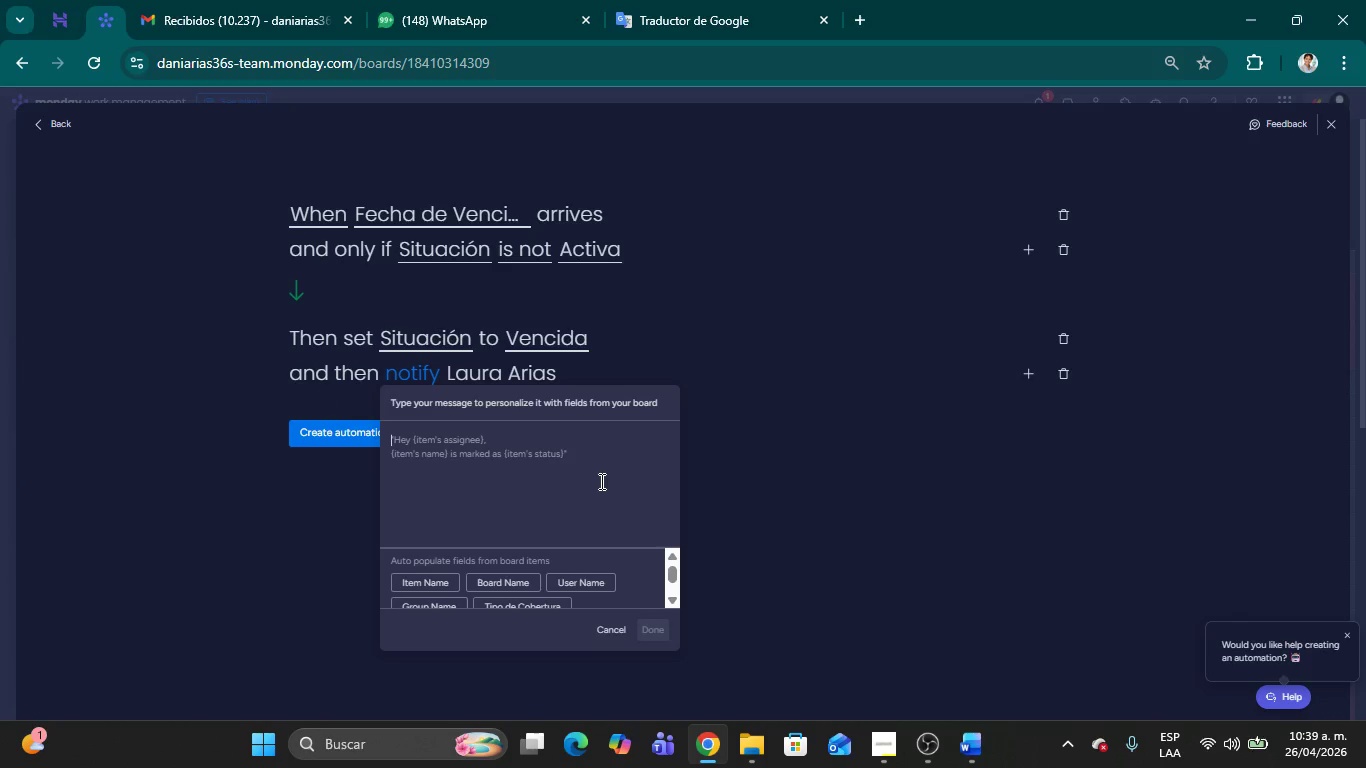 
wait(6.92)
 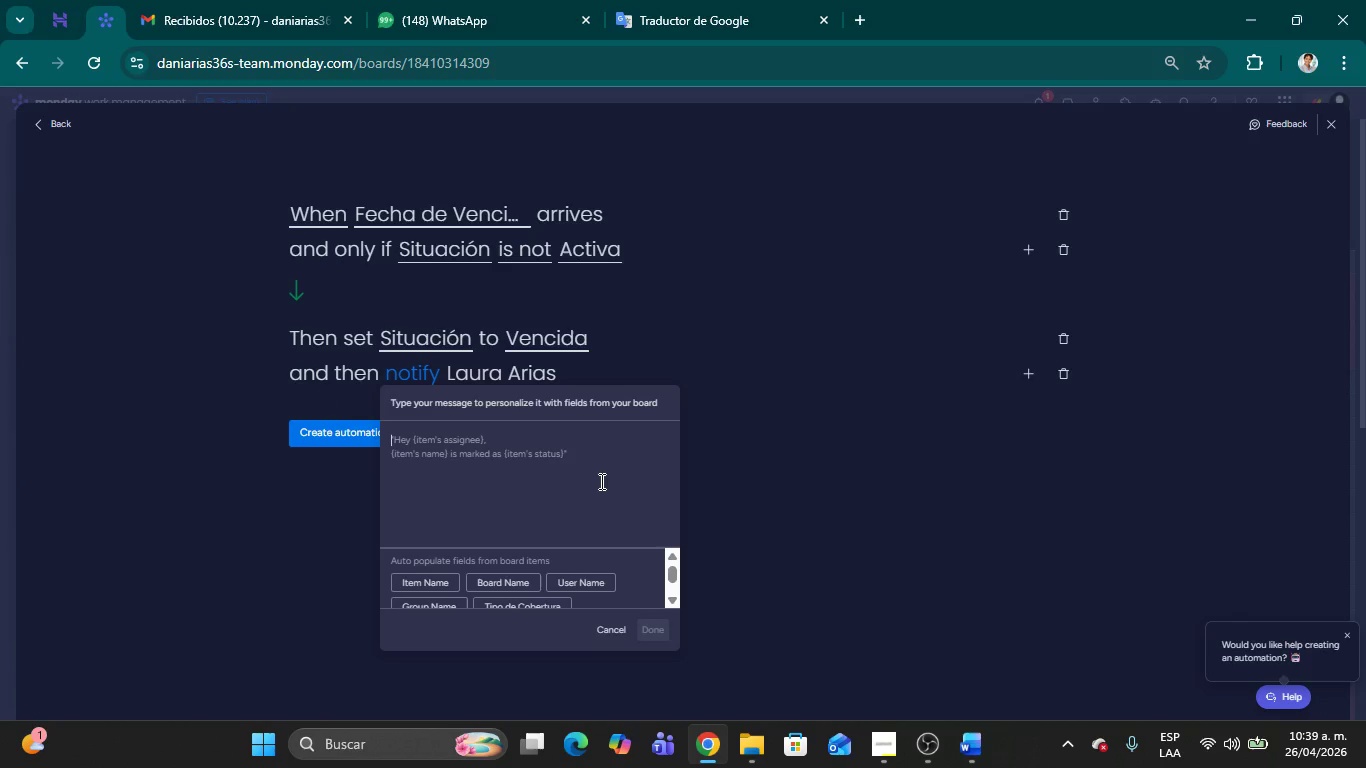 
left_click([409, 580])
 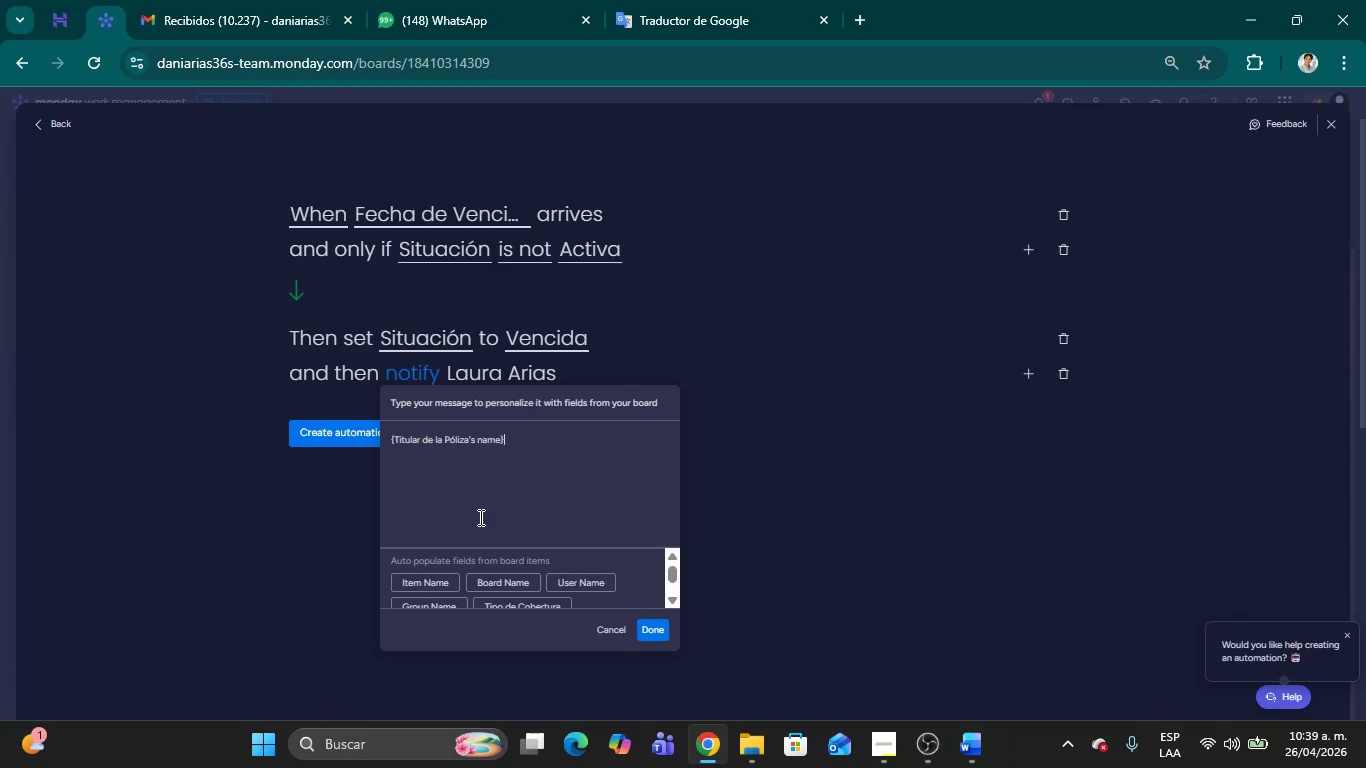 
type( )
key(Backspace)
type(. La cobertura ha finalizado hoy )
 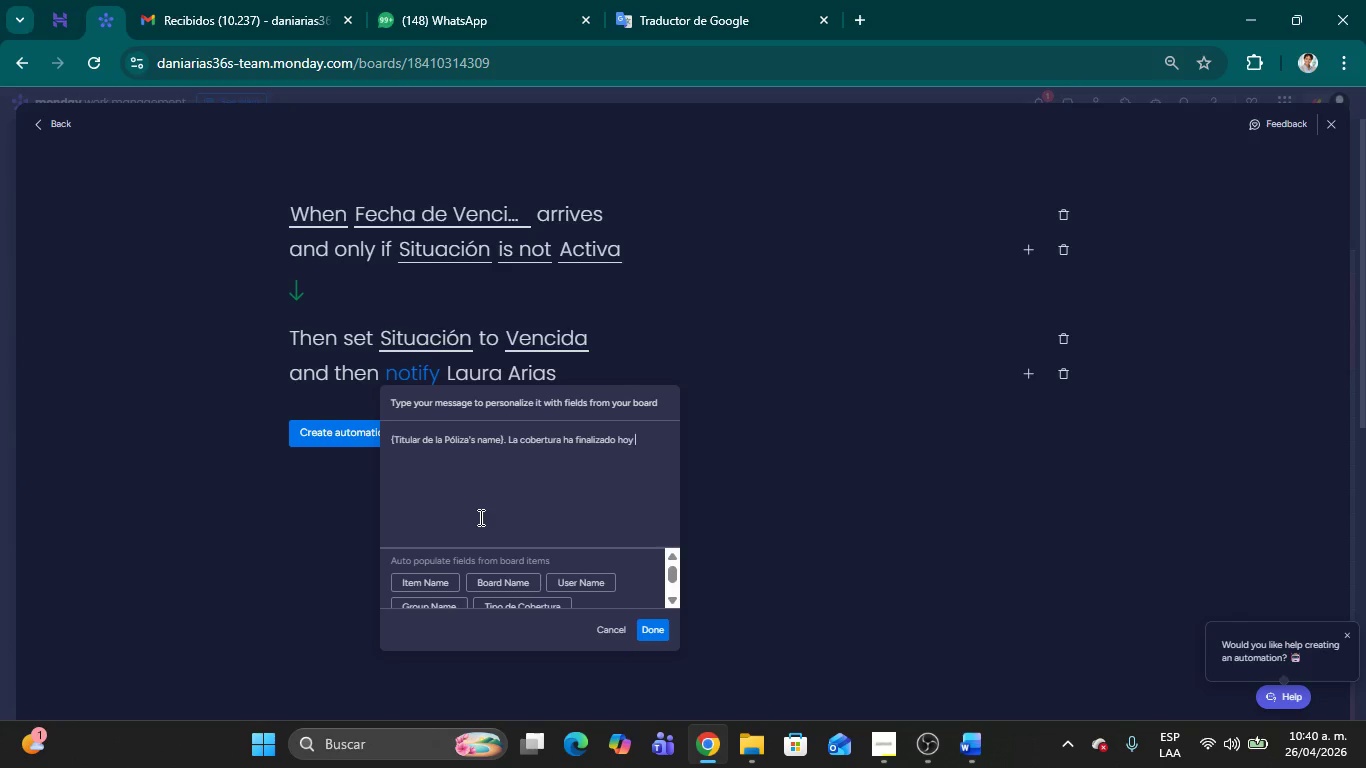 
scroll: coordinate [523, 580], scroll_direction: down, amount: 1.0
 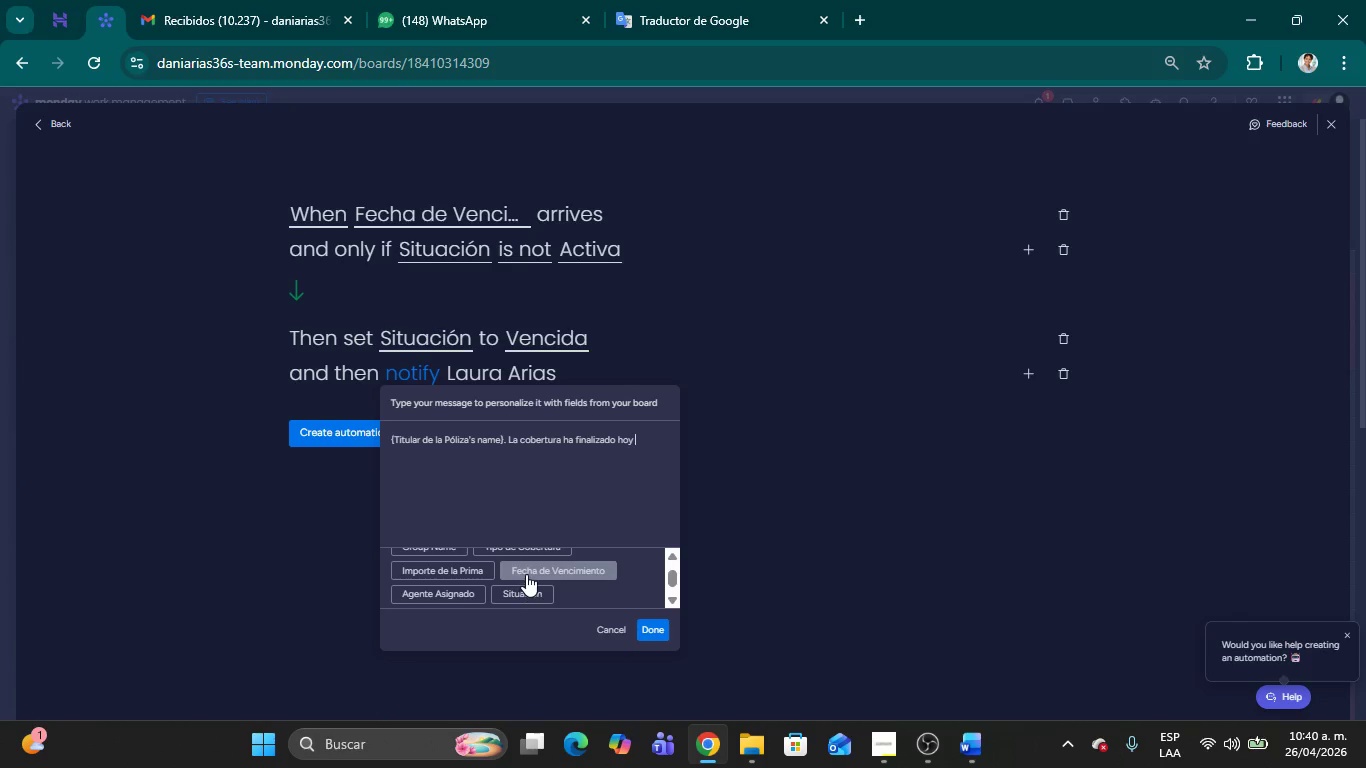 
left_click([526, 574])
 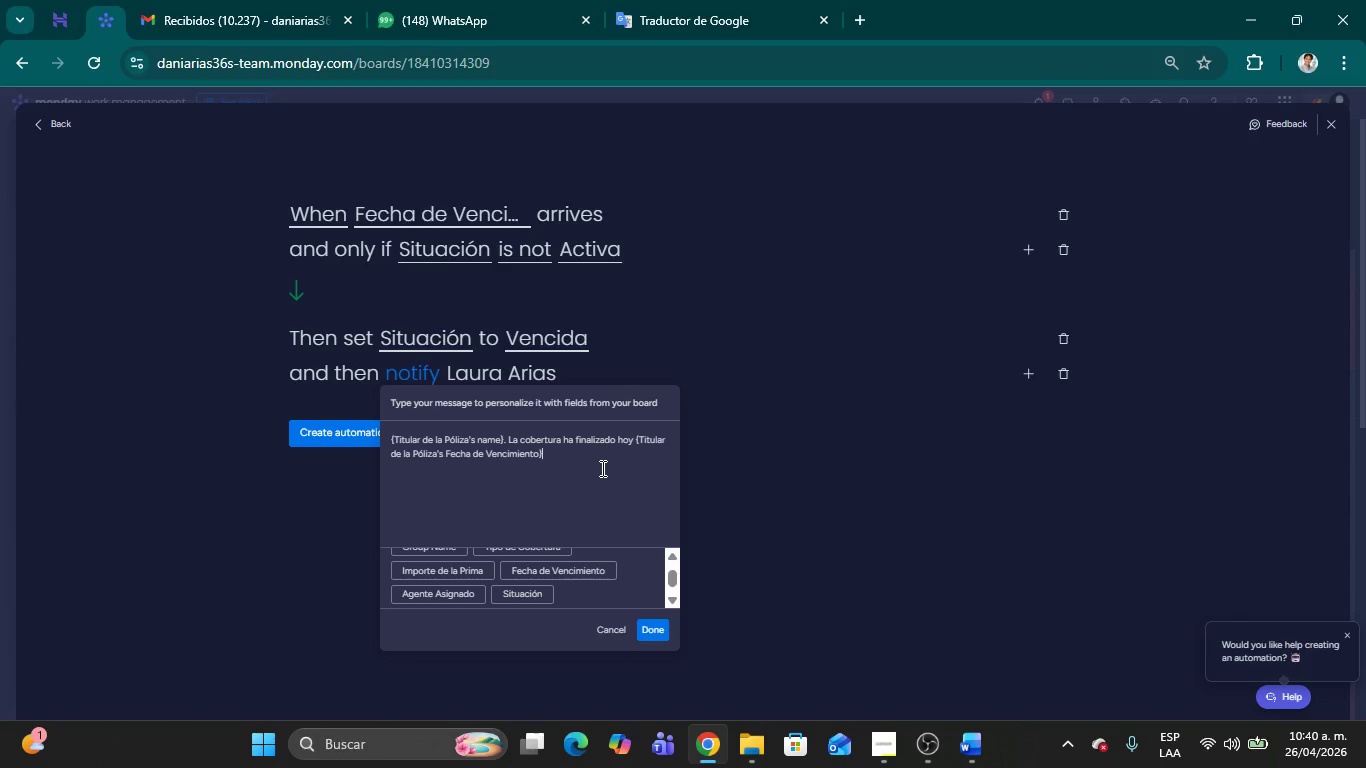 
key(Period)
 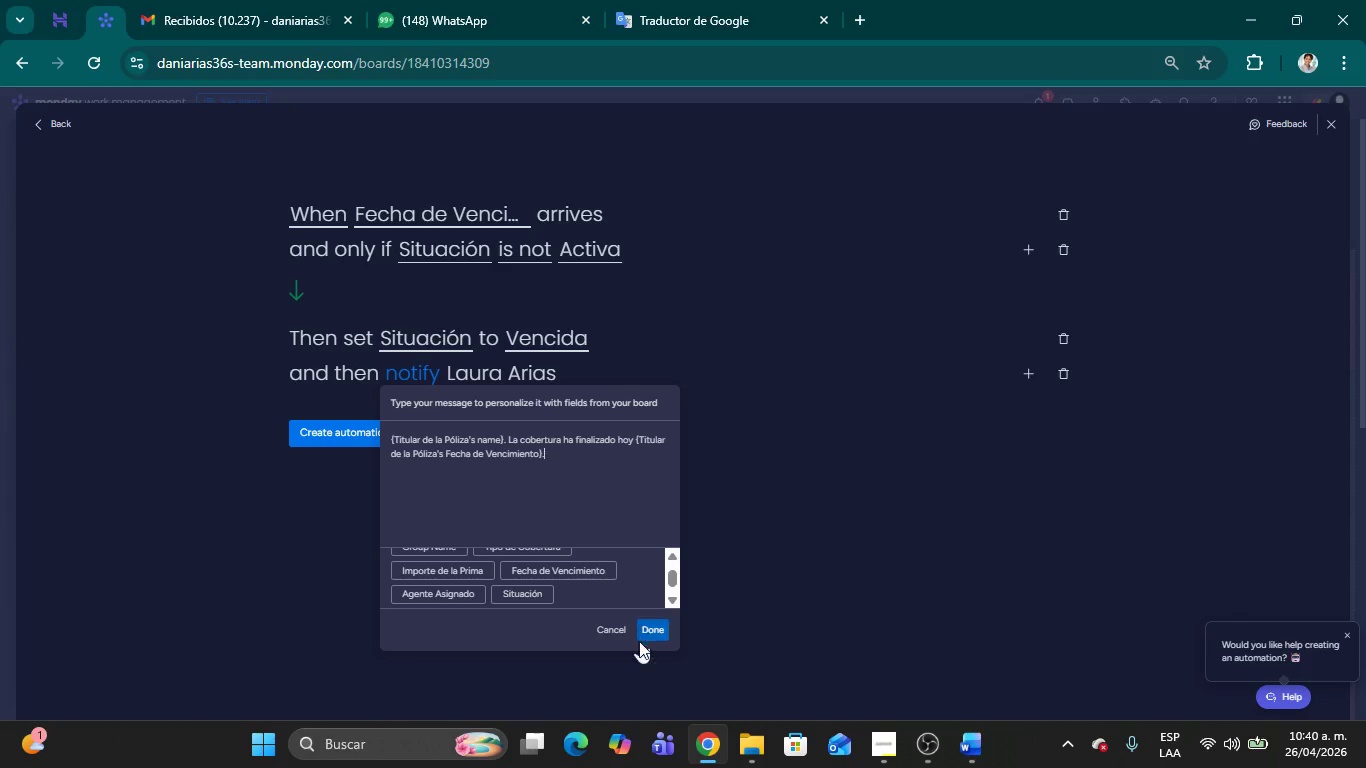 
left_click([654, 635])
 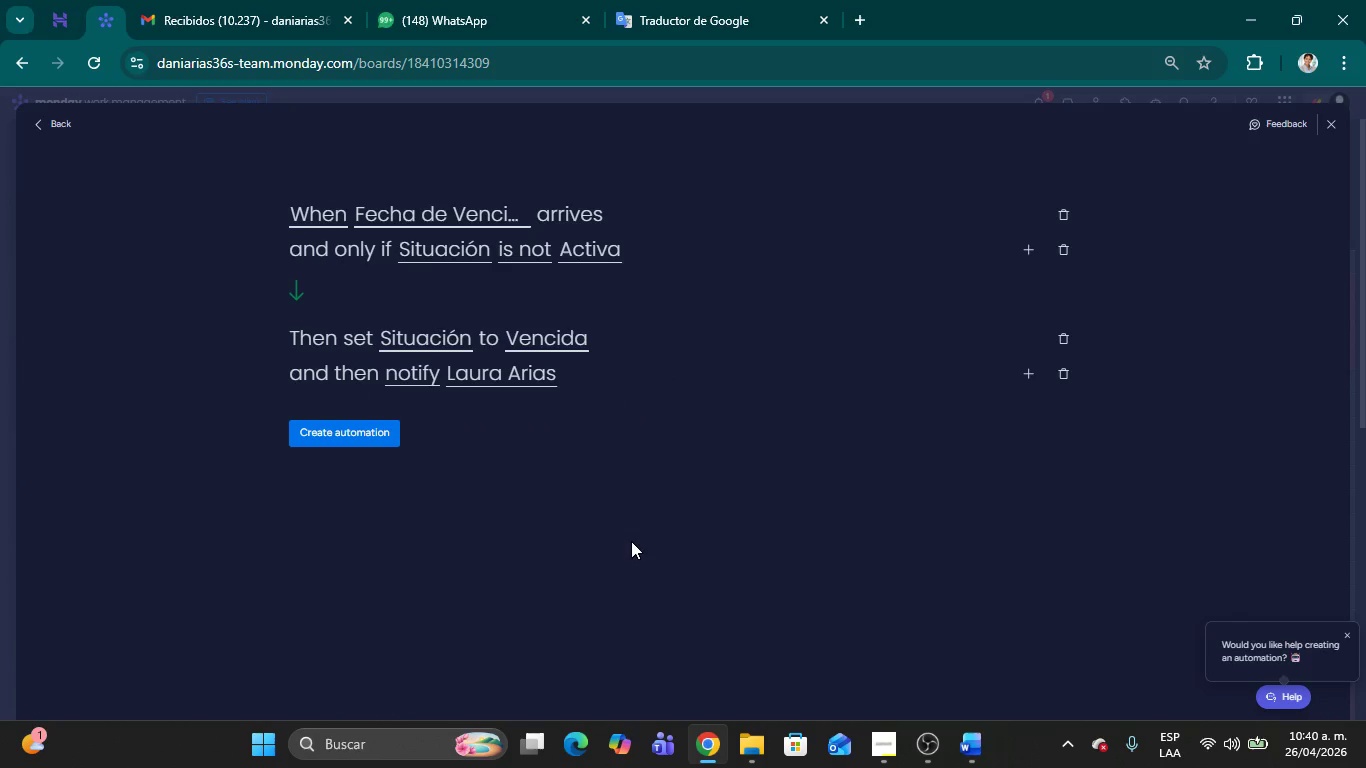 
left_click([631, 540])
 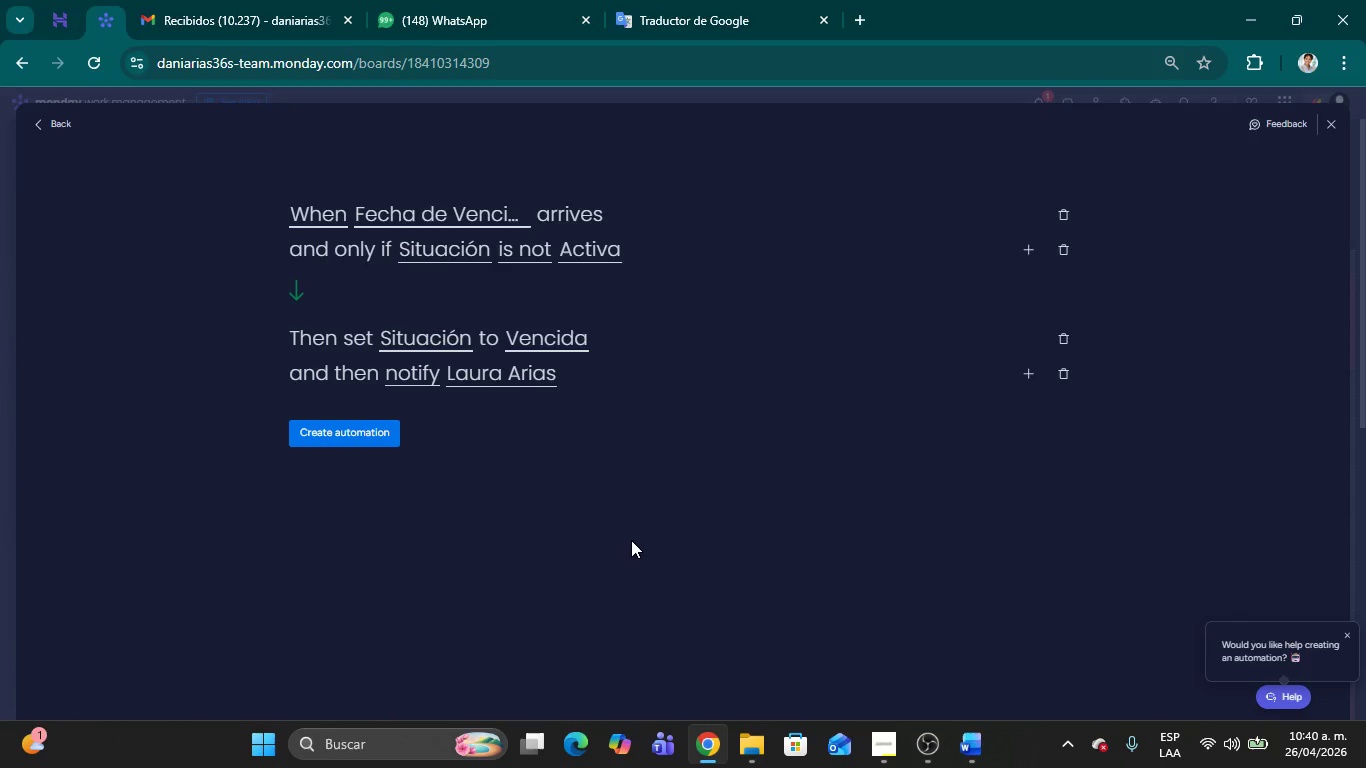 
wait(8.56)
 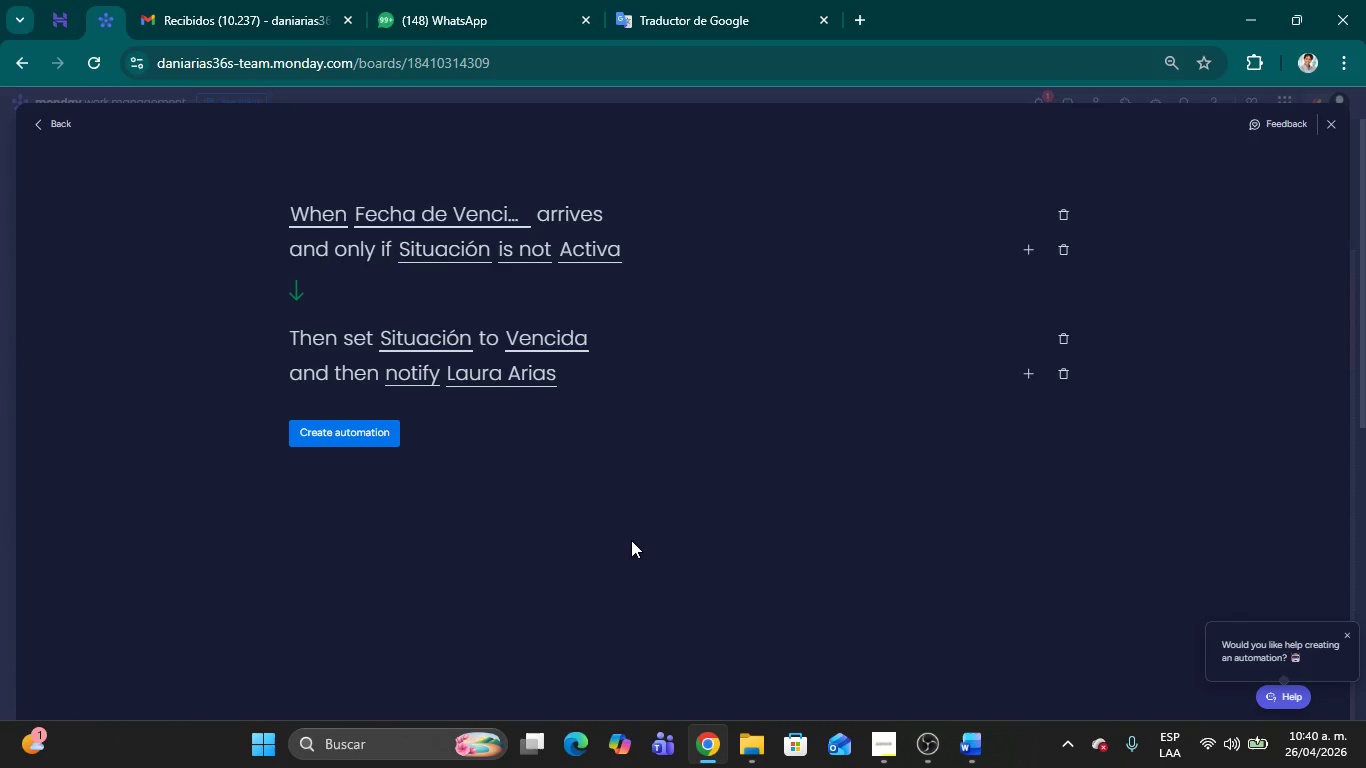 
left_click([406, 382])
 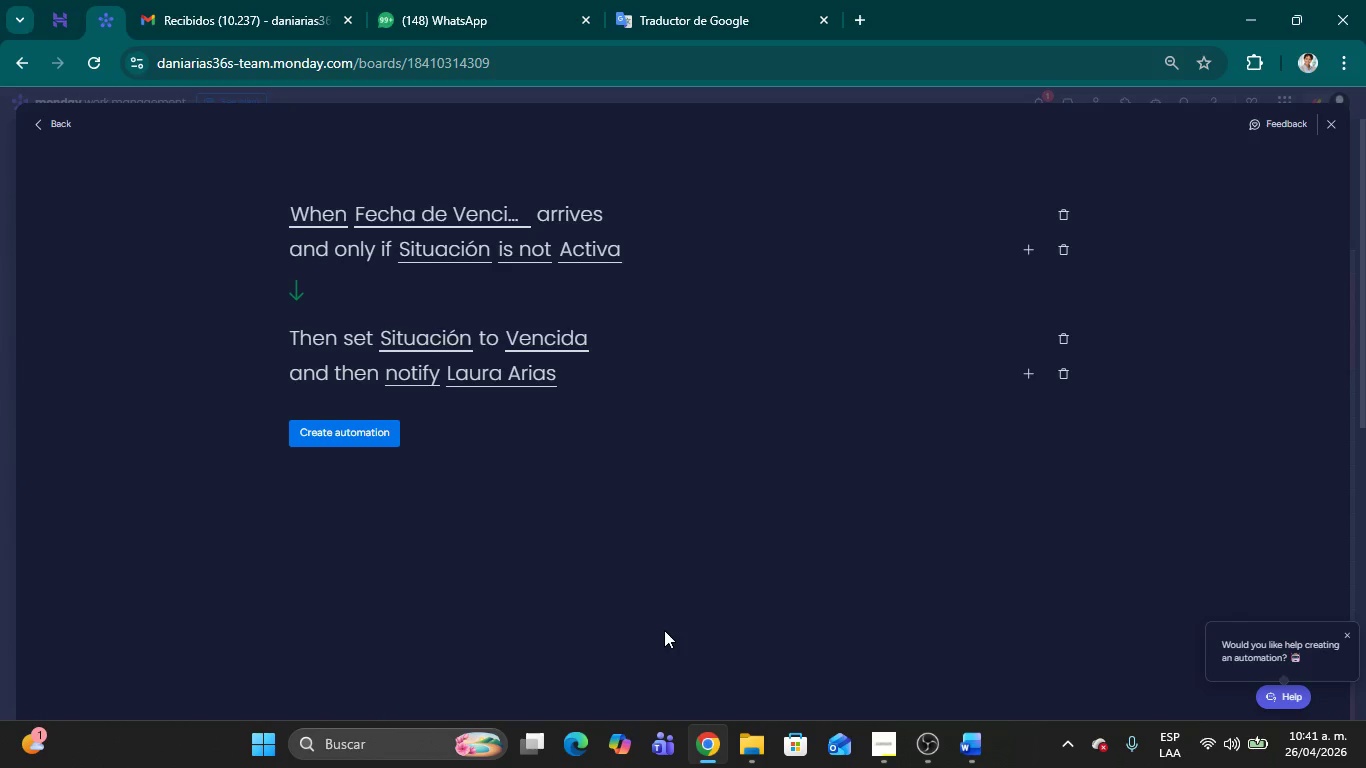 
wait(66.27)
 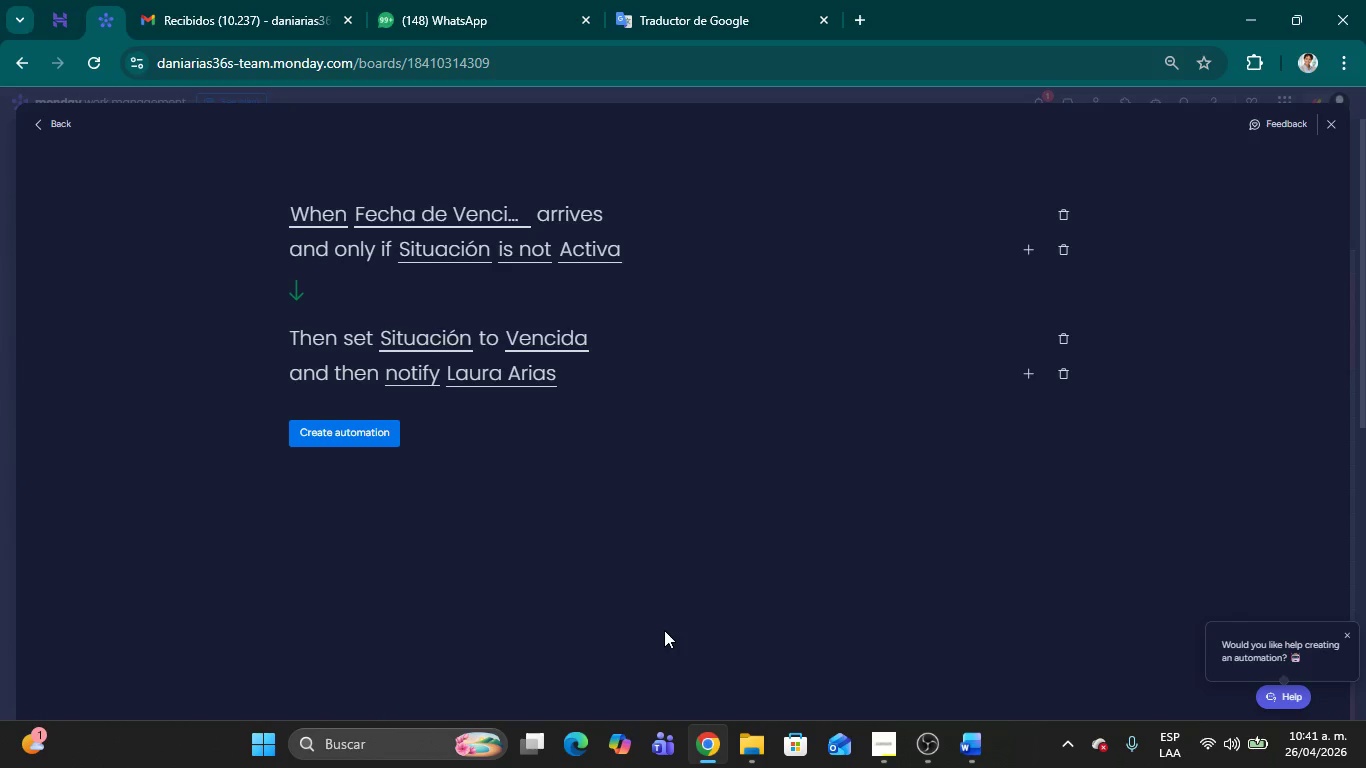 
left_click([351, 439])
 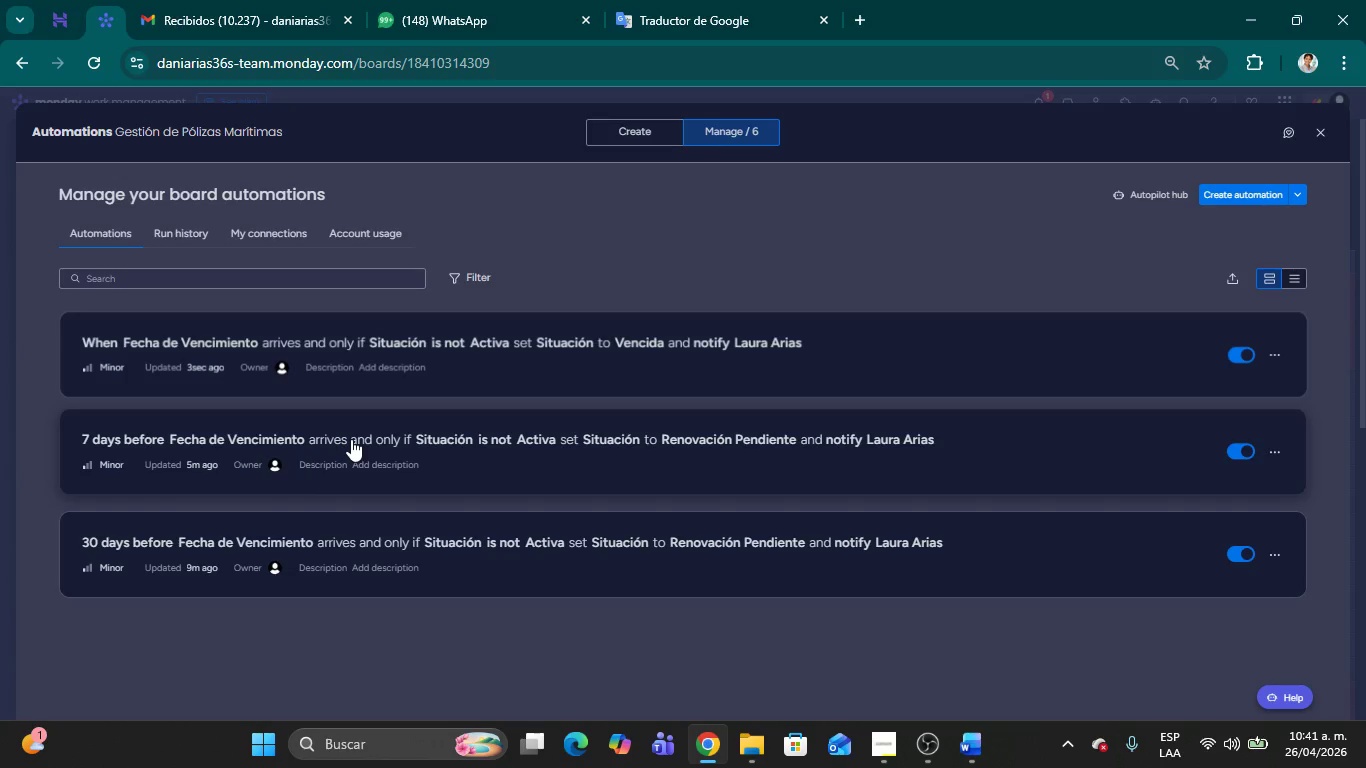 
wait(22.02)
 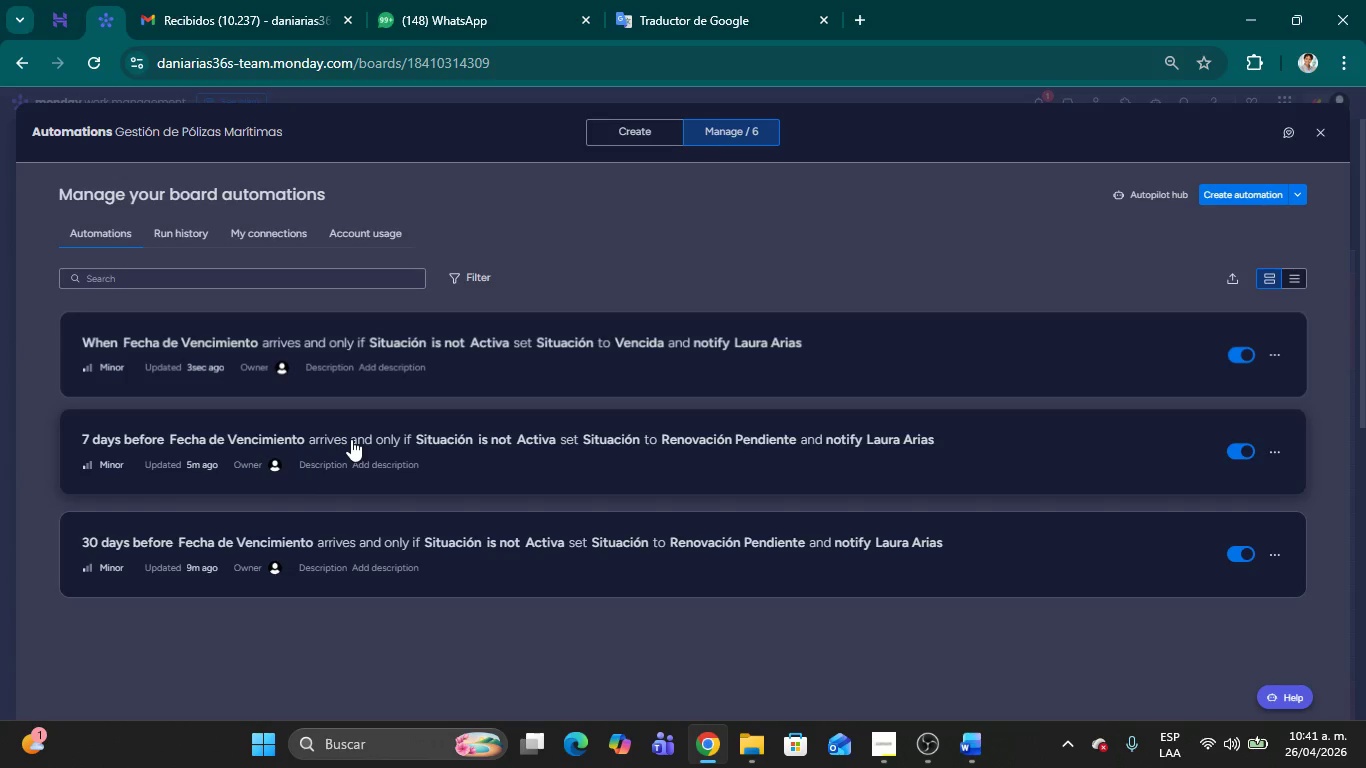 
left_click([1316, 133])
 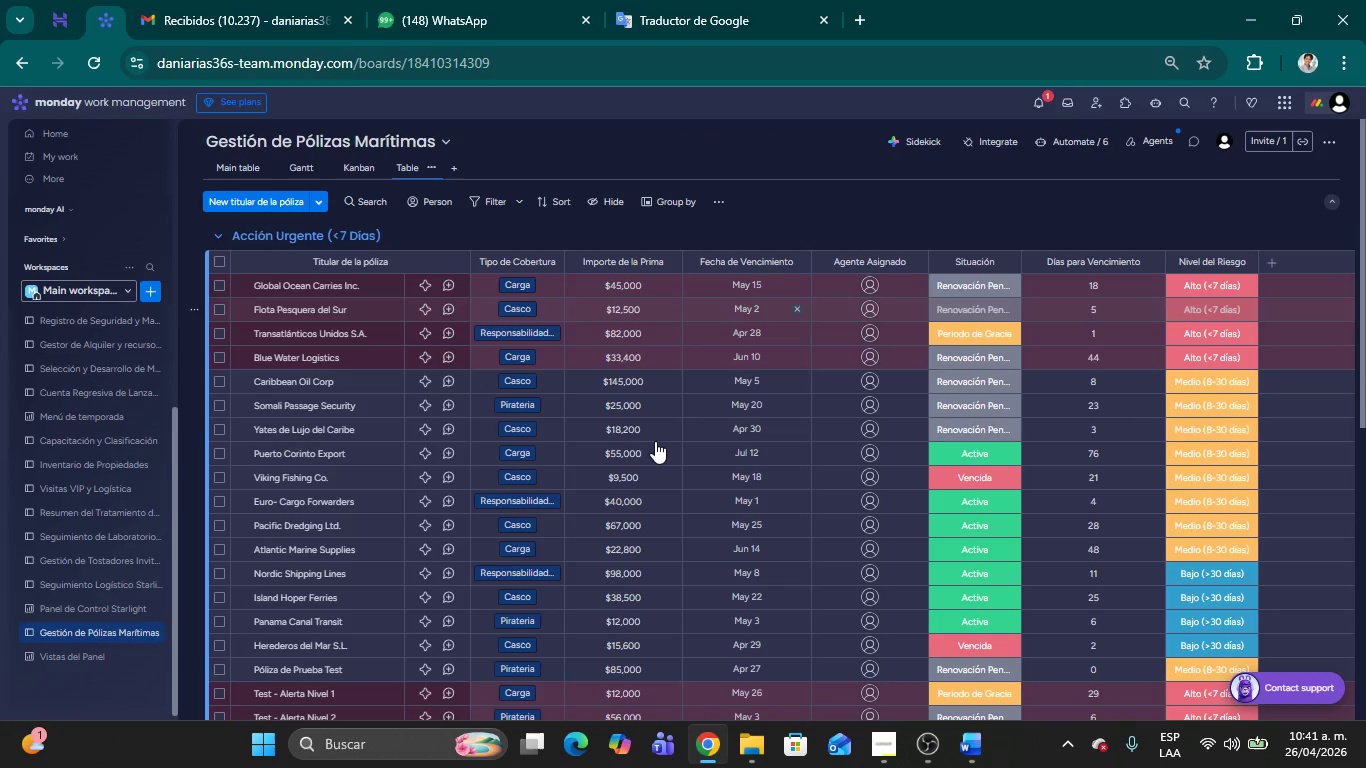 
scroll: coordinate [668, 428], scroll_direction: down, amount: 4.0
 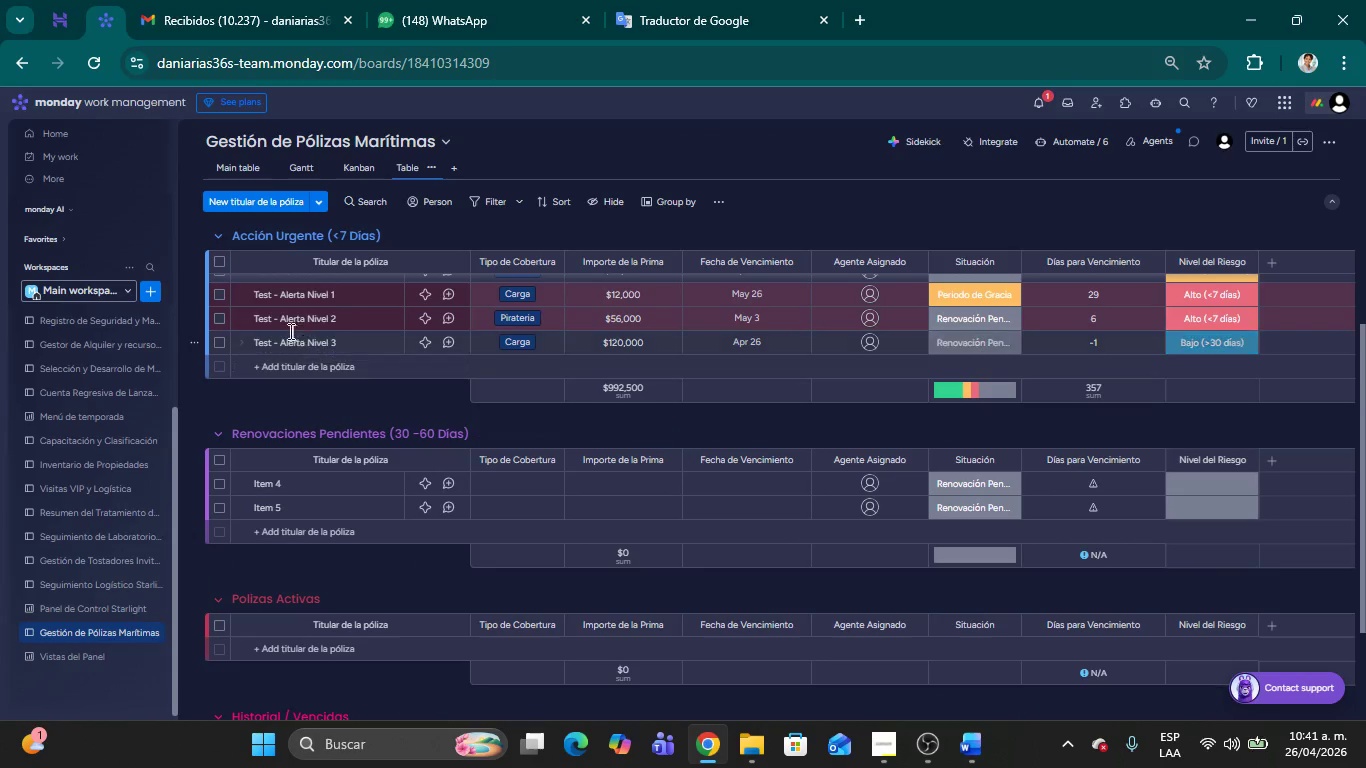 
wait(5.63)
 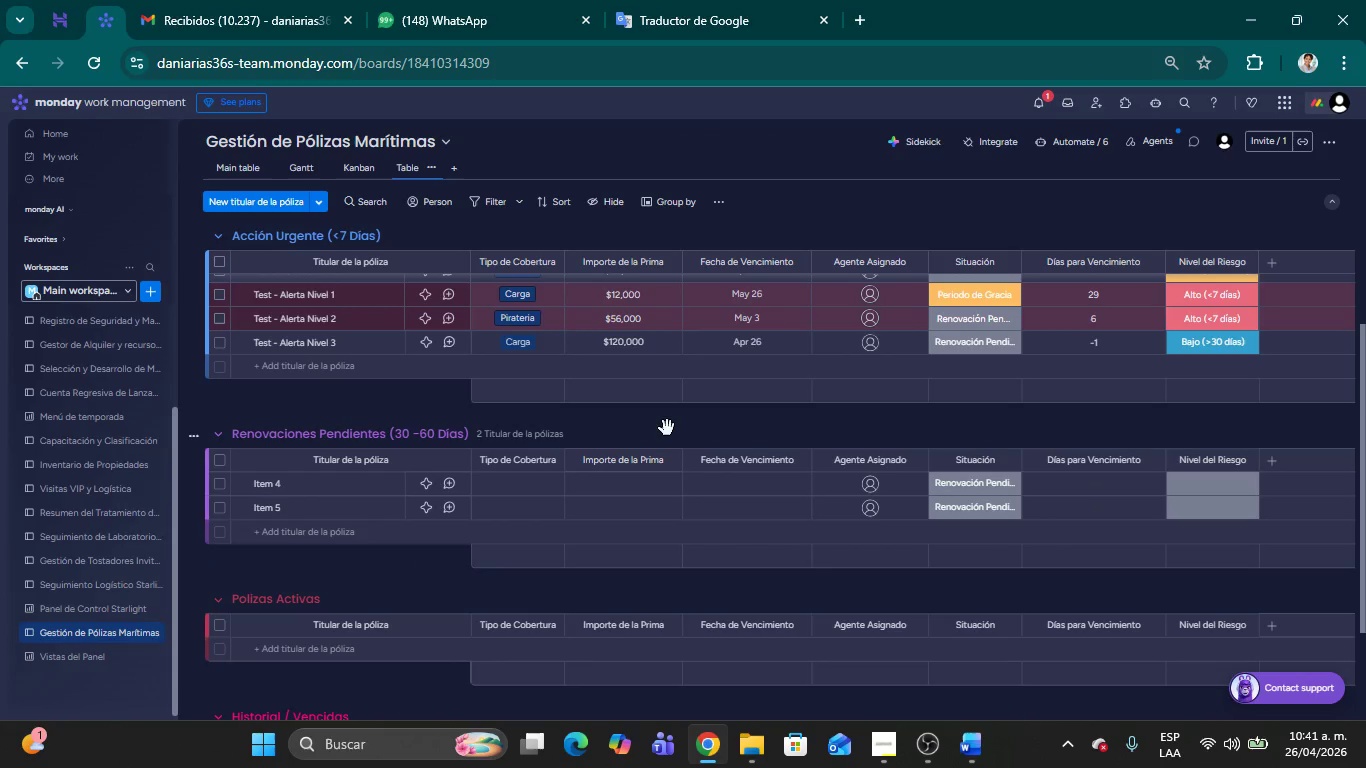 
scroll: coordinate [514, 418], scroll_direction: up, amount: 1.0
 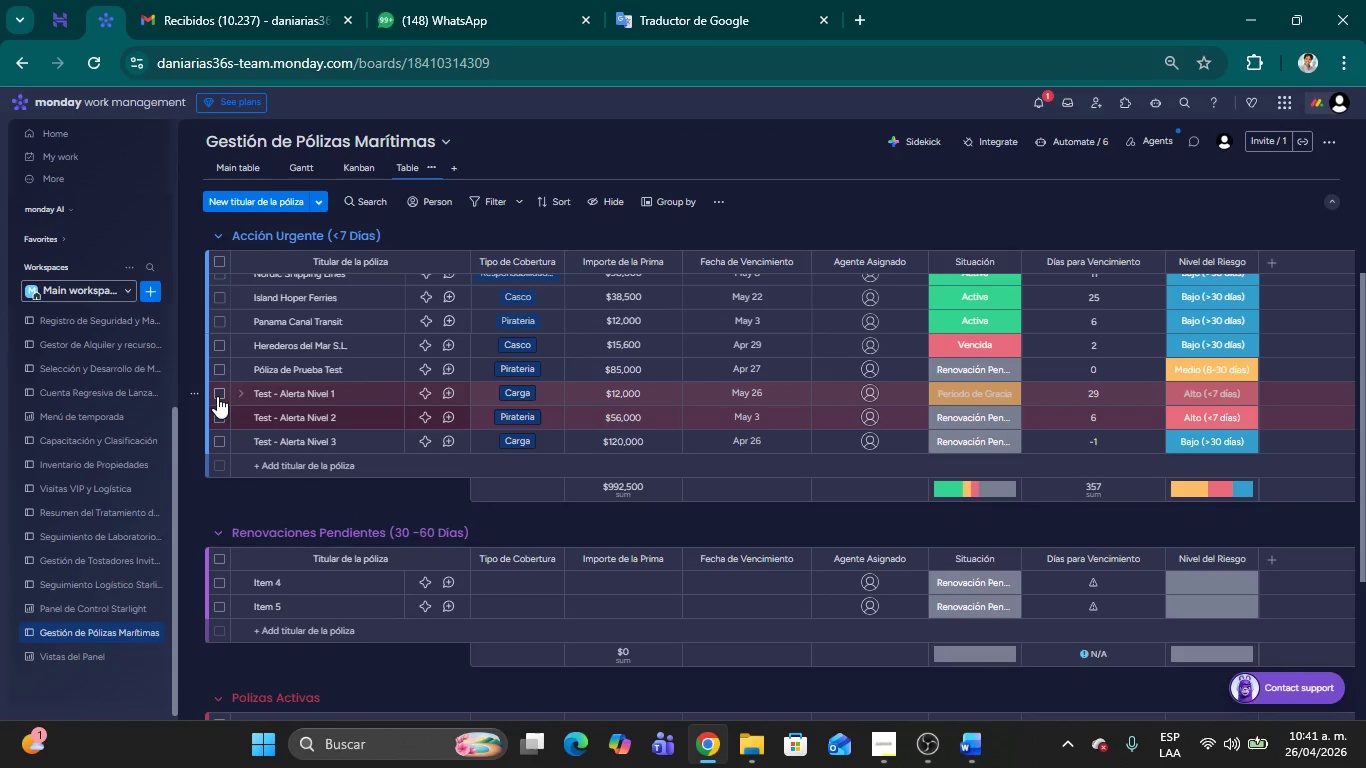 
left_click([217, 395])
 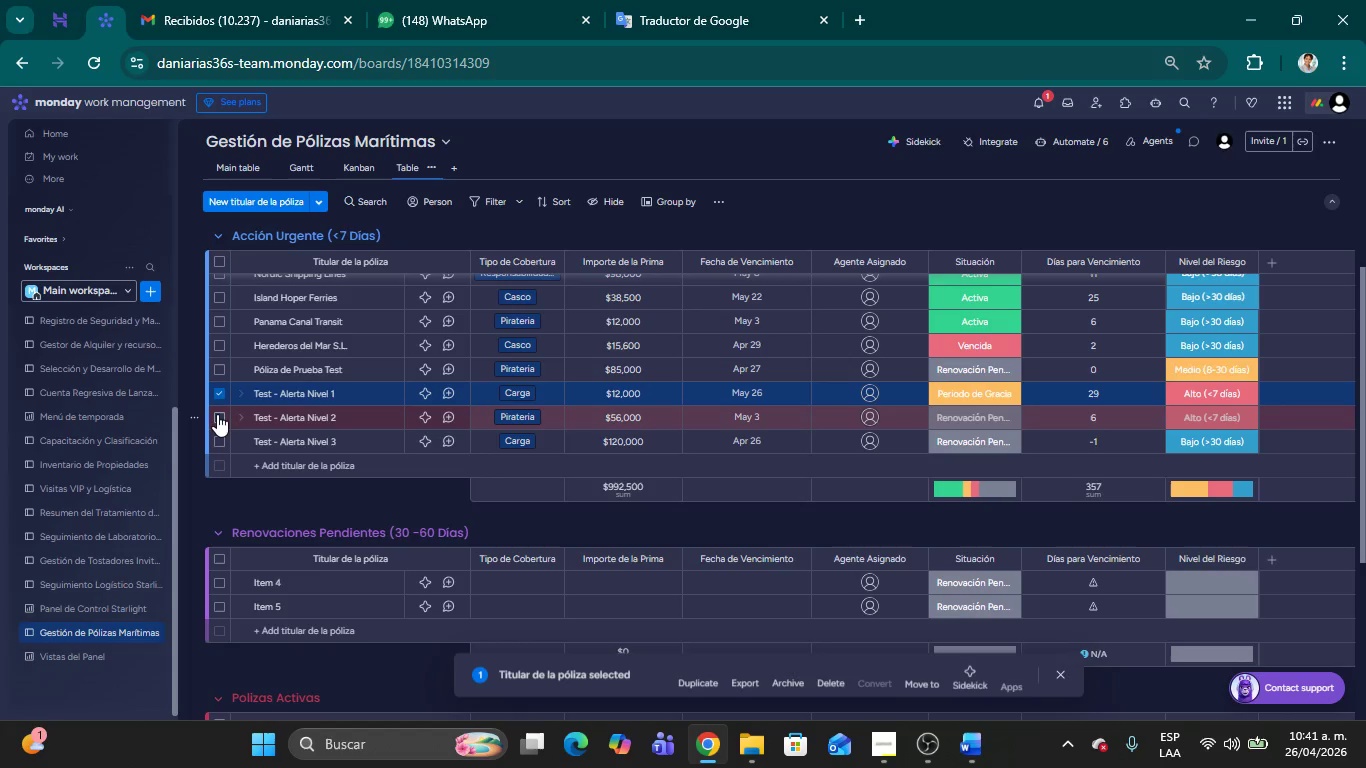 
left_click([217, 414])
 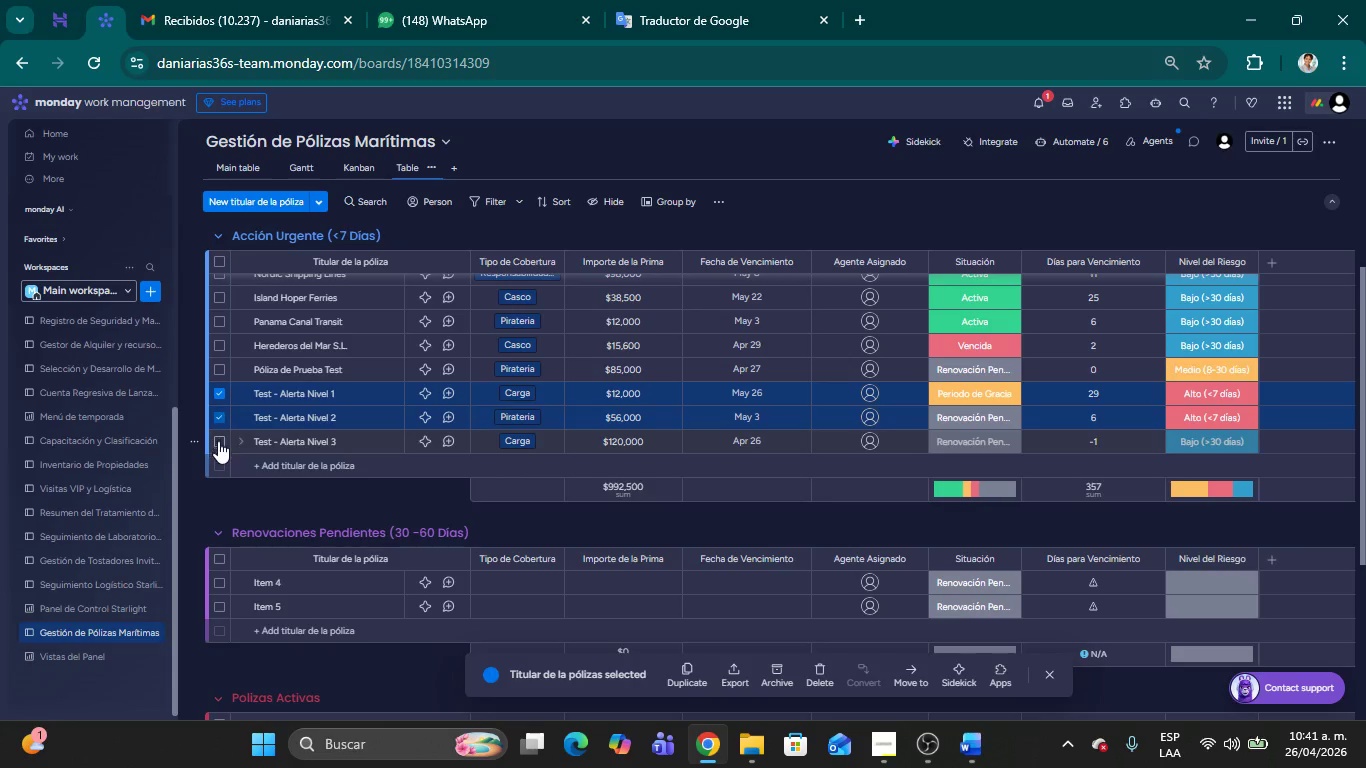 
left_click([218, 443])
 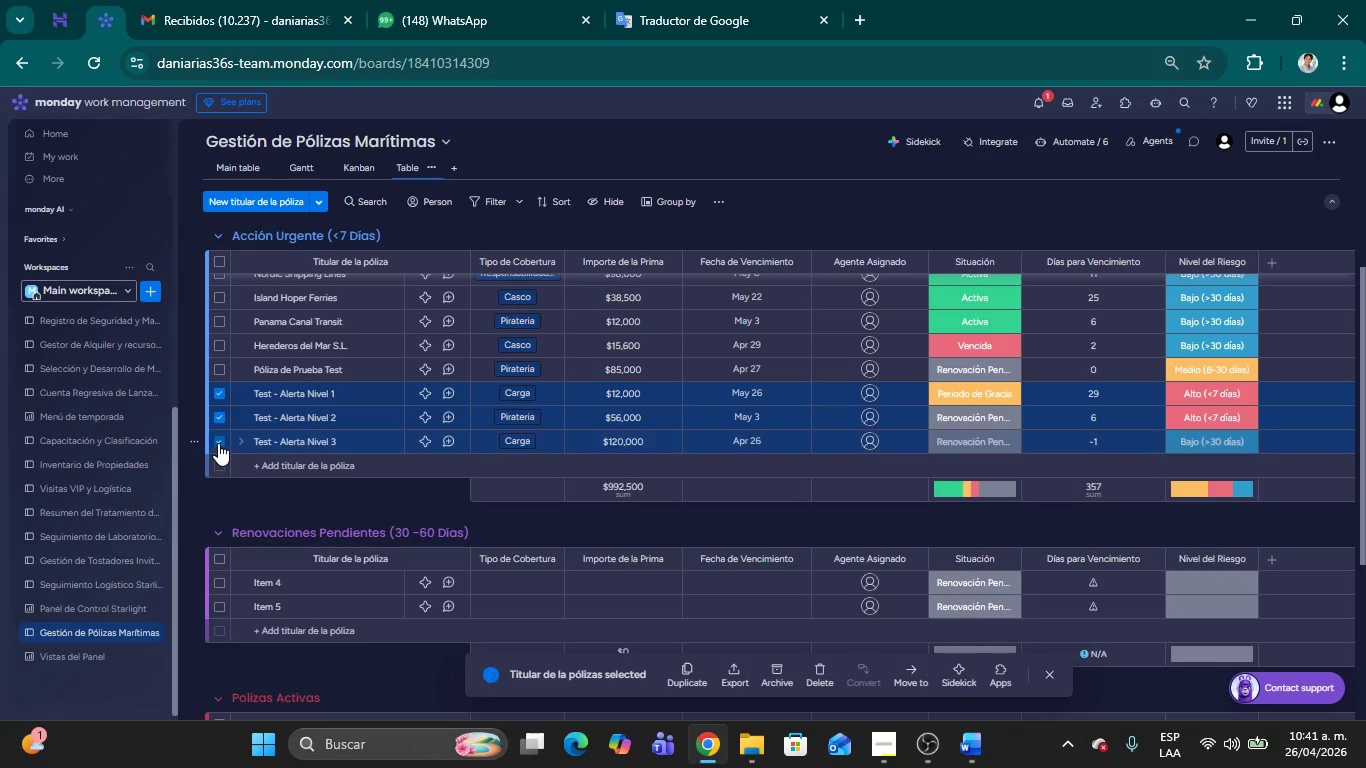 
right_click([218, 443])
 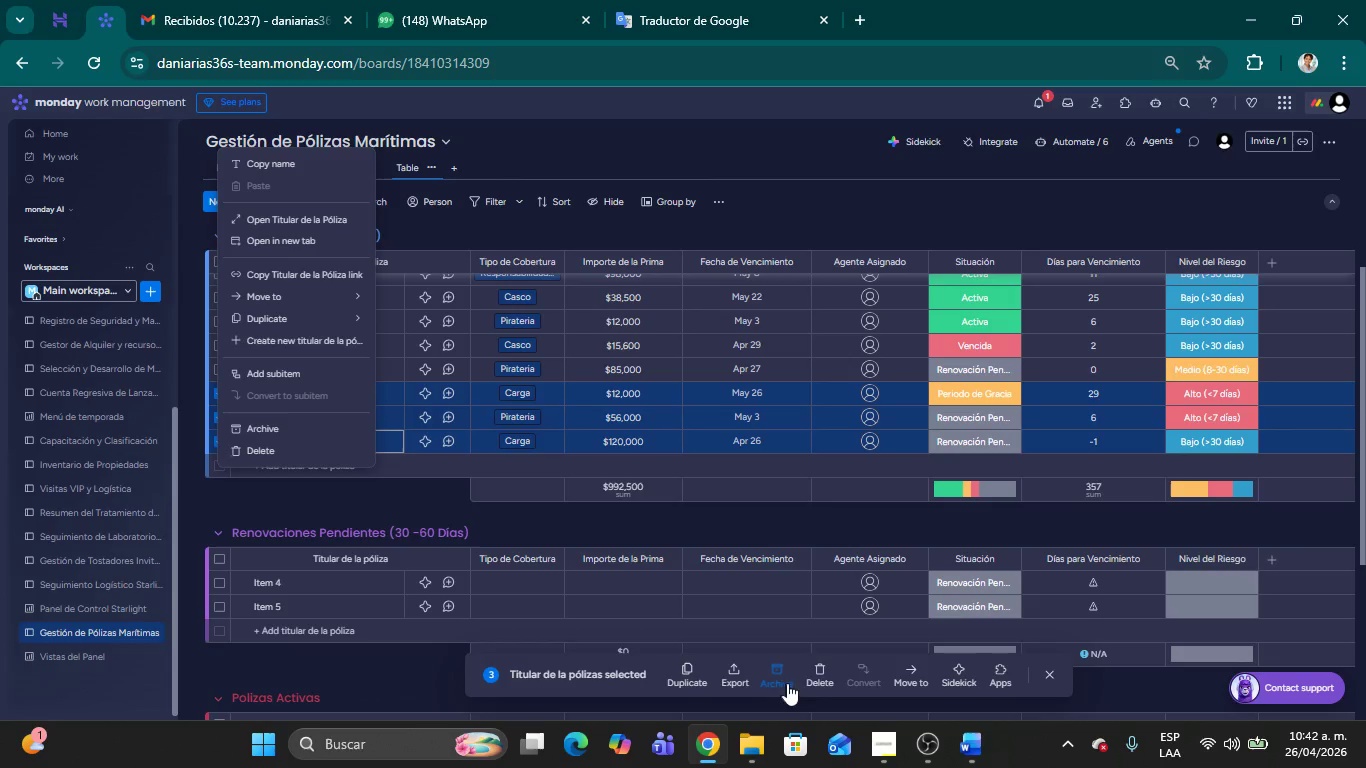 
left_click([819, 680])
 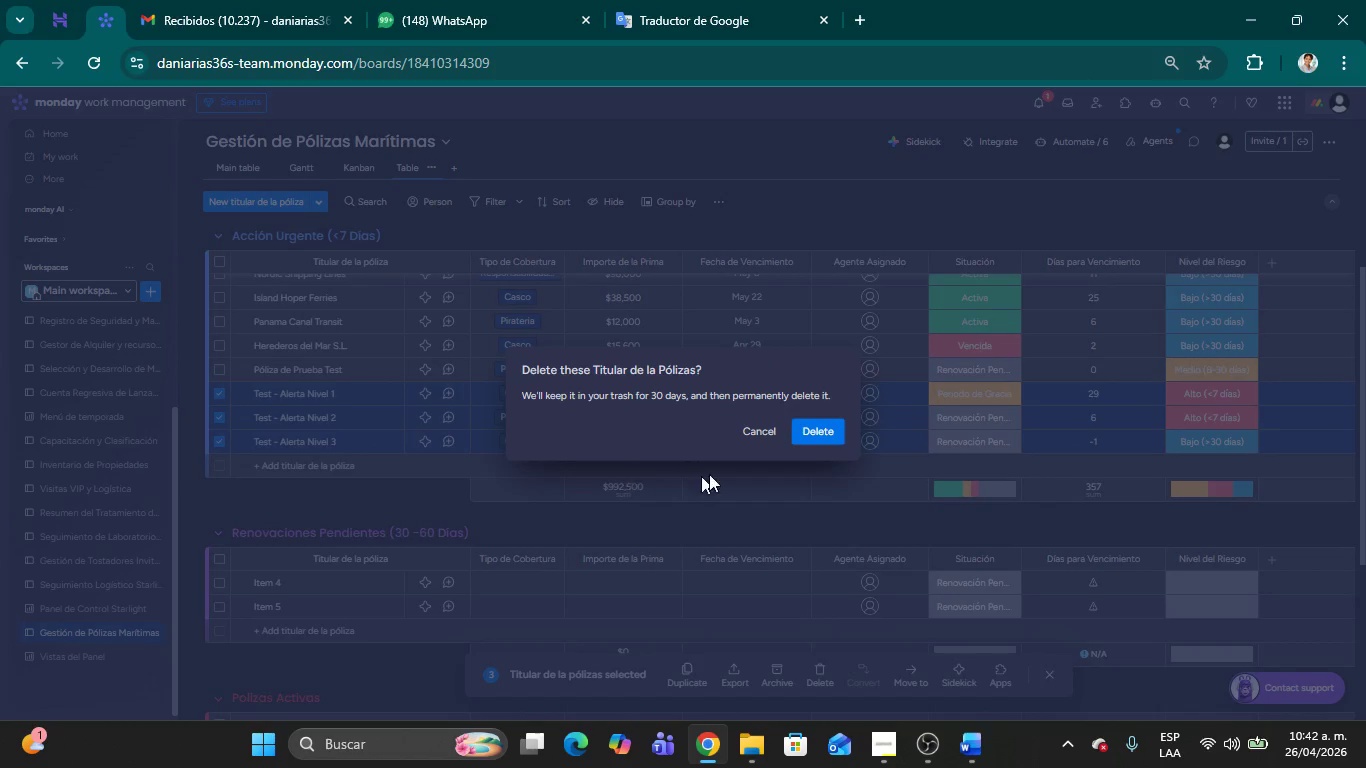 
left_click([814, 435])
 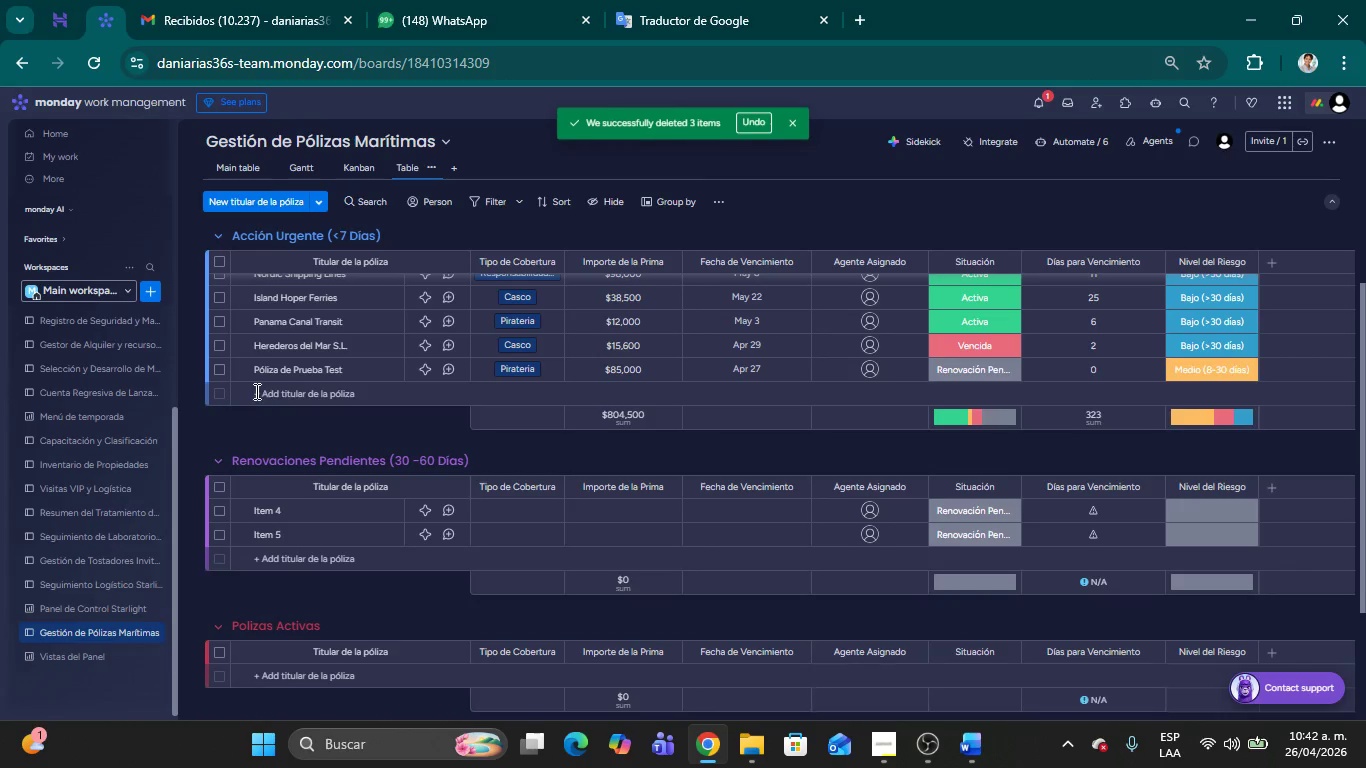 
left_click([255, 391])
 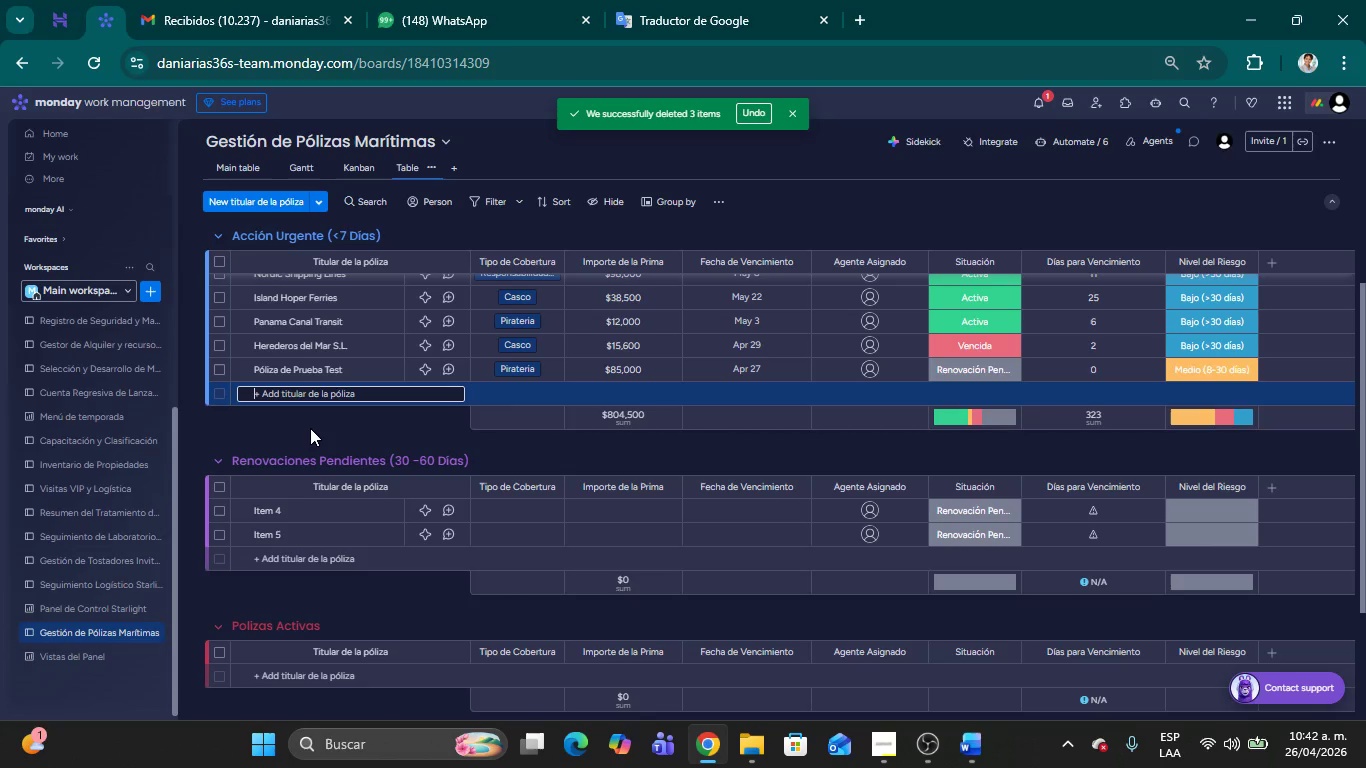 
type(Seguros Oc;eano S.A )
 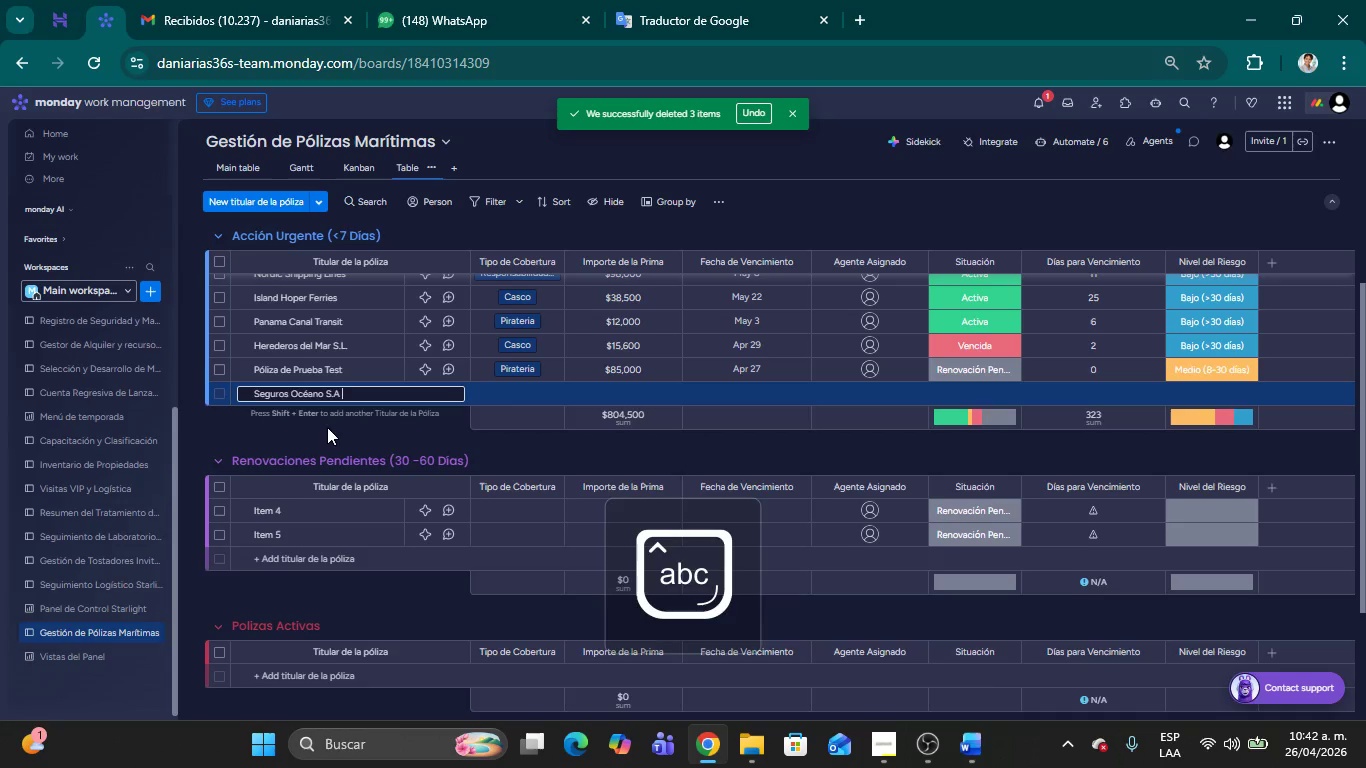 
key(Shift+Enter)
 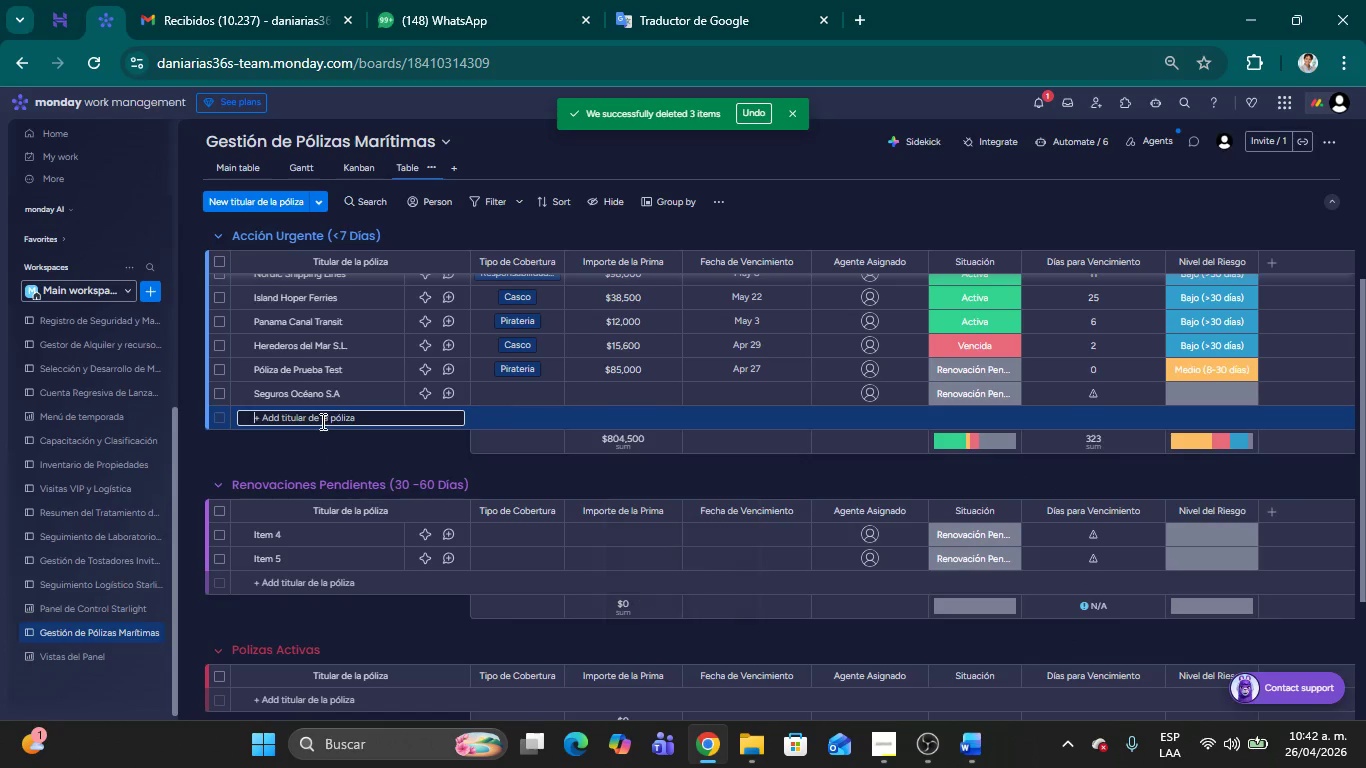 
left_click([319, 420])
 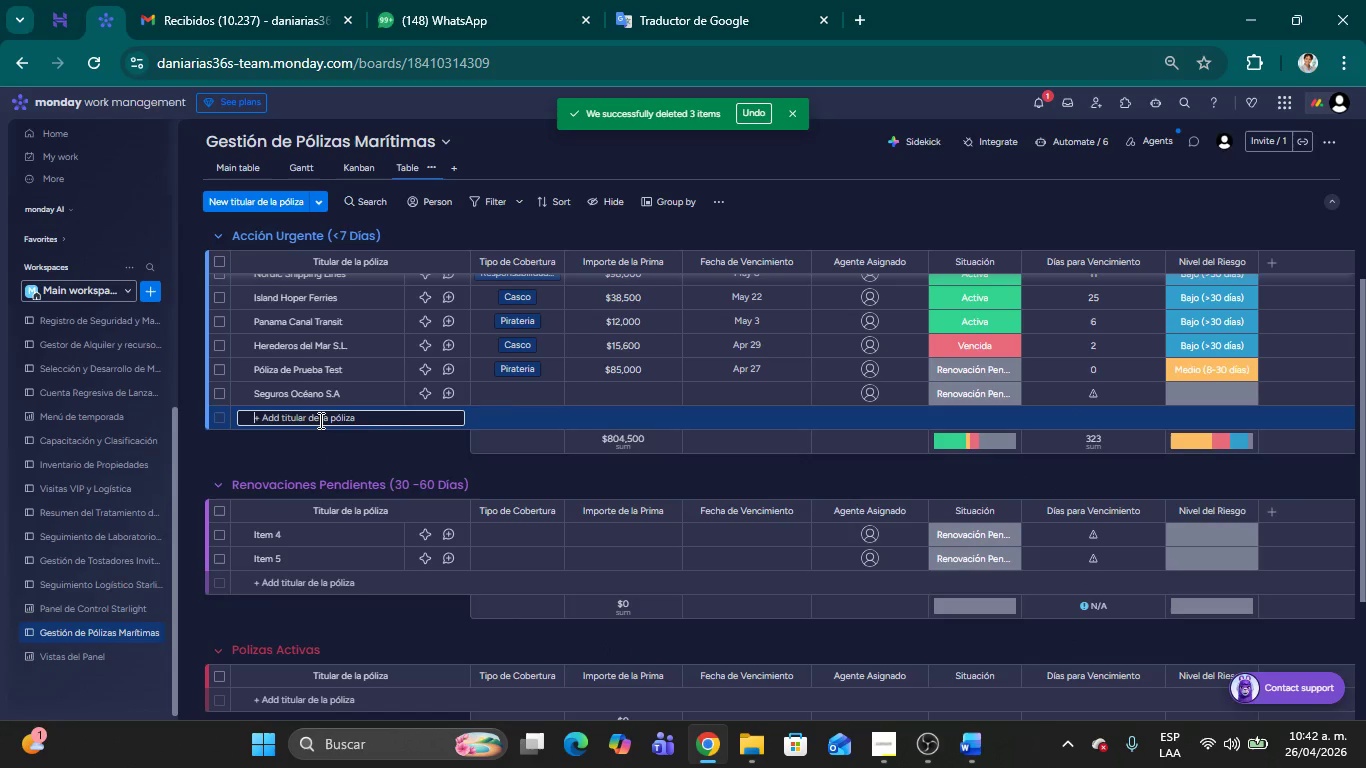 
type(Nabiera del Caribe)
 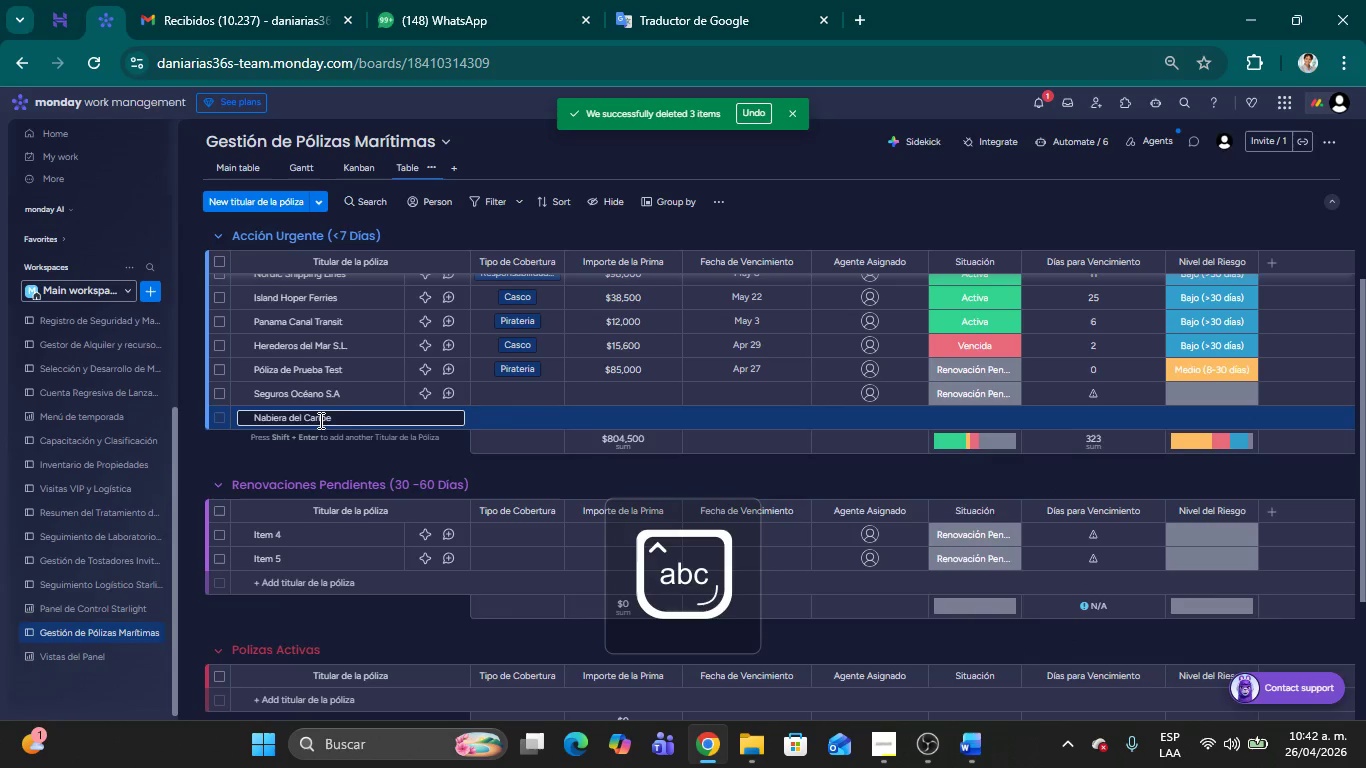 
key(Shift+Enter)
 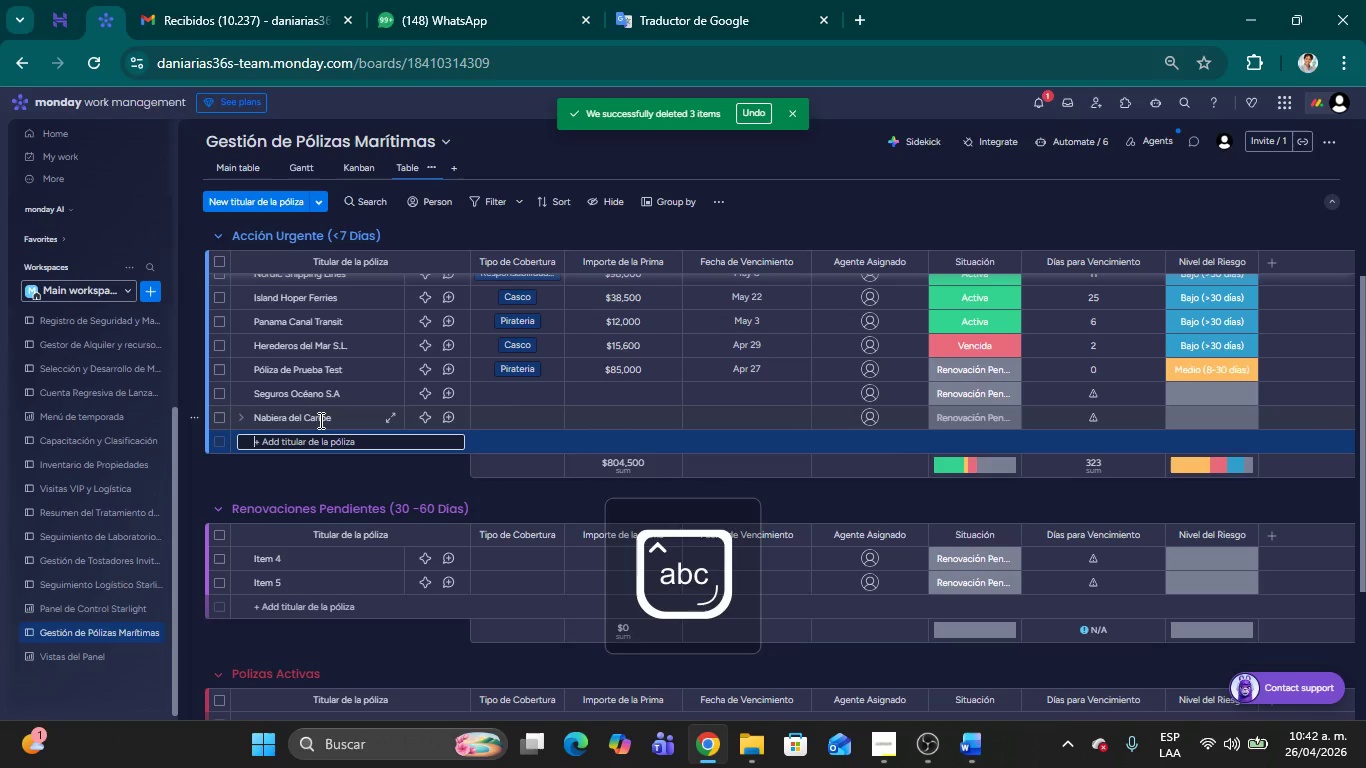 
type(Carga SEgura )
key(Backspace)
key(Backspace)
key(Backspace)
key(Backspace)
key(Backspace)
key(Backspace)
type(egura Ltda.)
 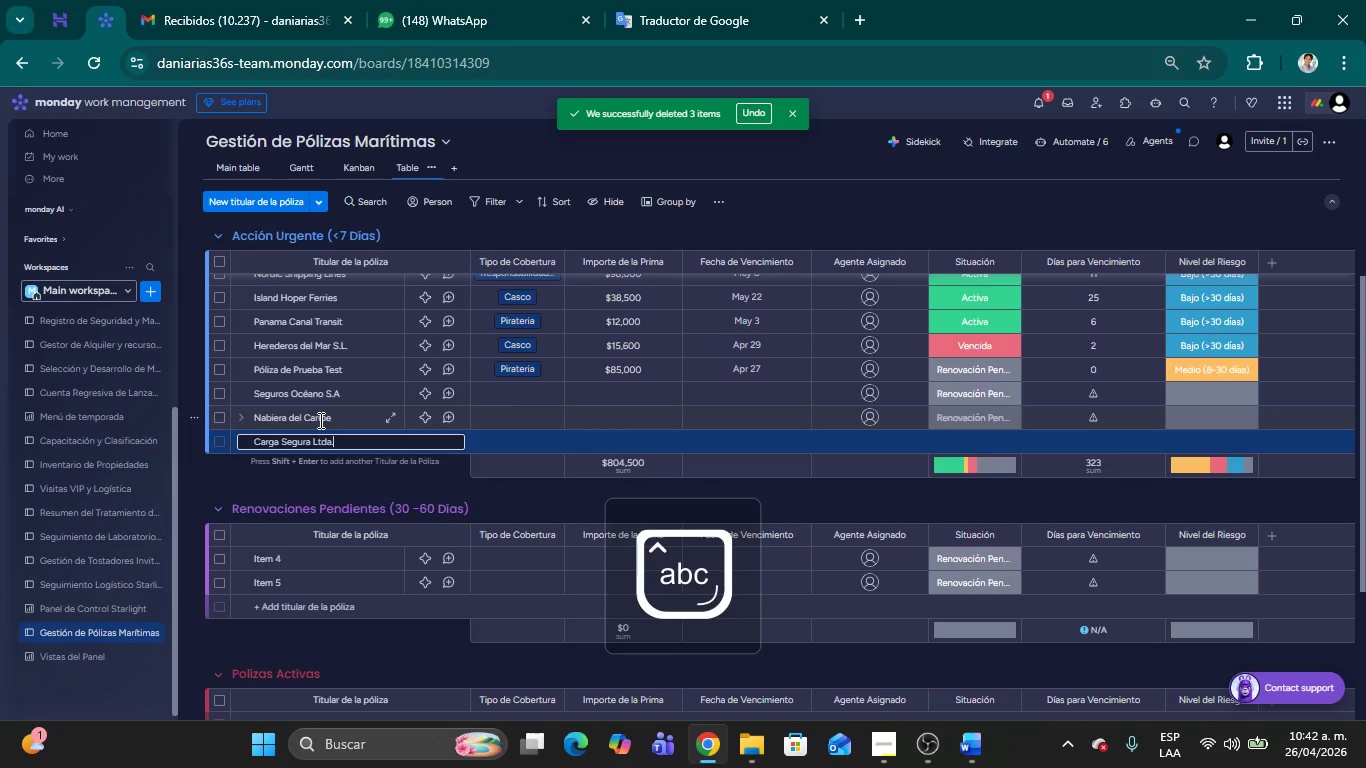 
key(Shift+Enter)
 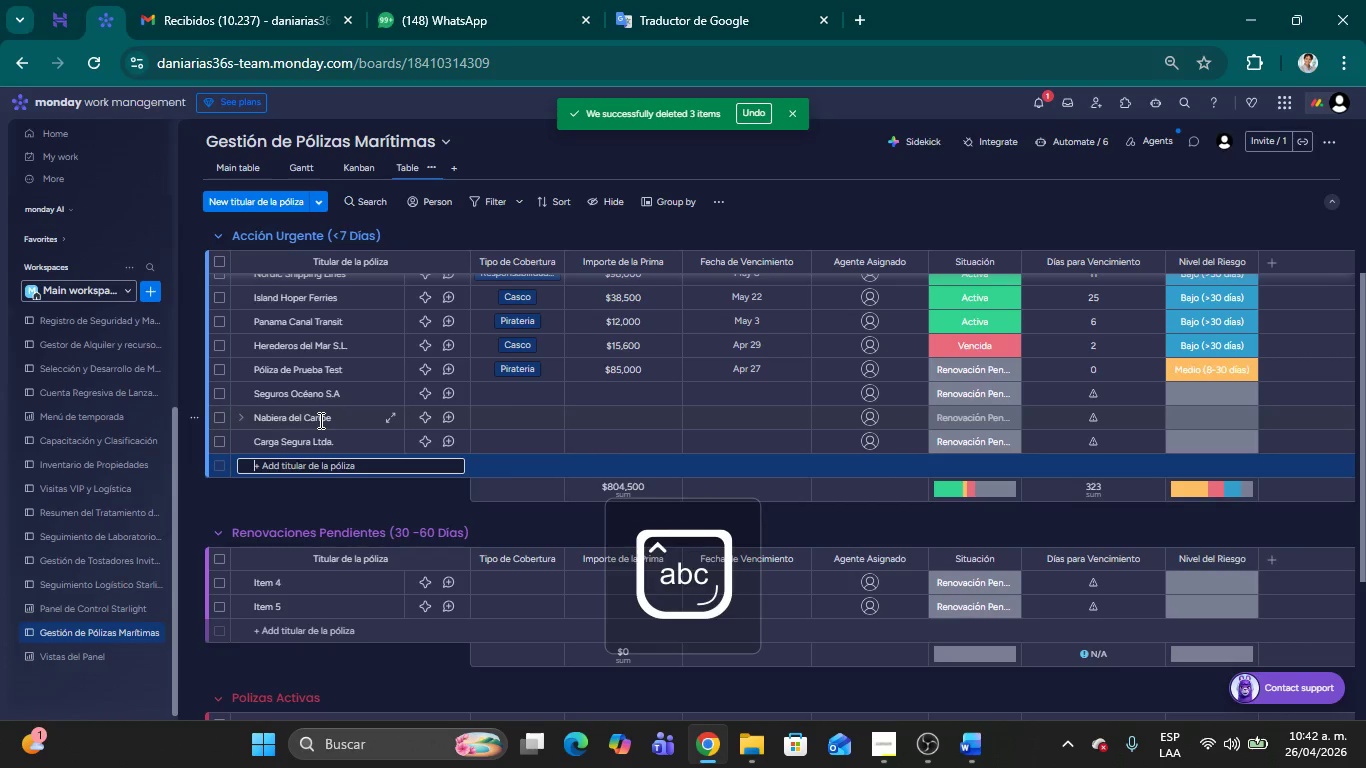 
type(Poliza)
key(Backspace)
key(Backspace)
key(Backspace)
key(Backspace)
key(Backspace)
type(;oliza Renovada Tres)
key(Backspace)
key(Backspace)
key(Backspace)
type(est)
 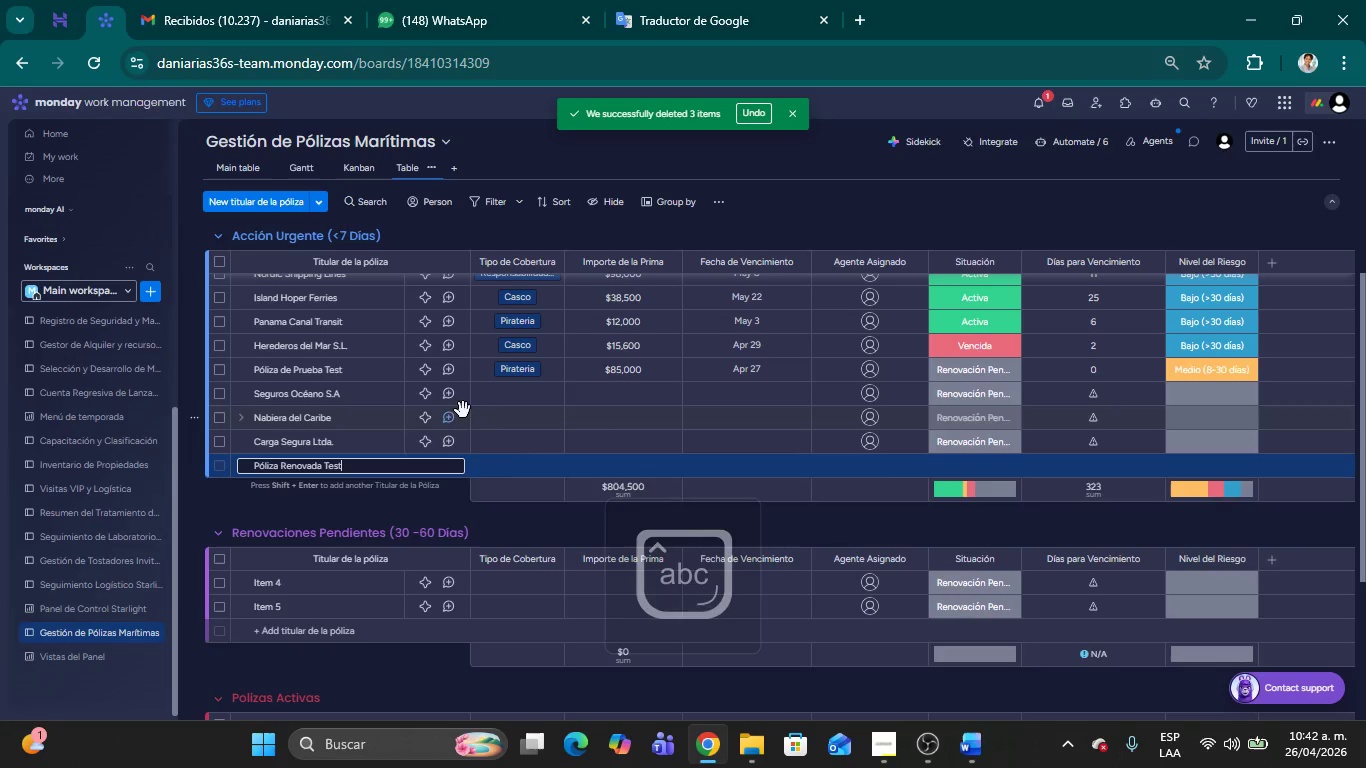 
left_click([500, 398])
 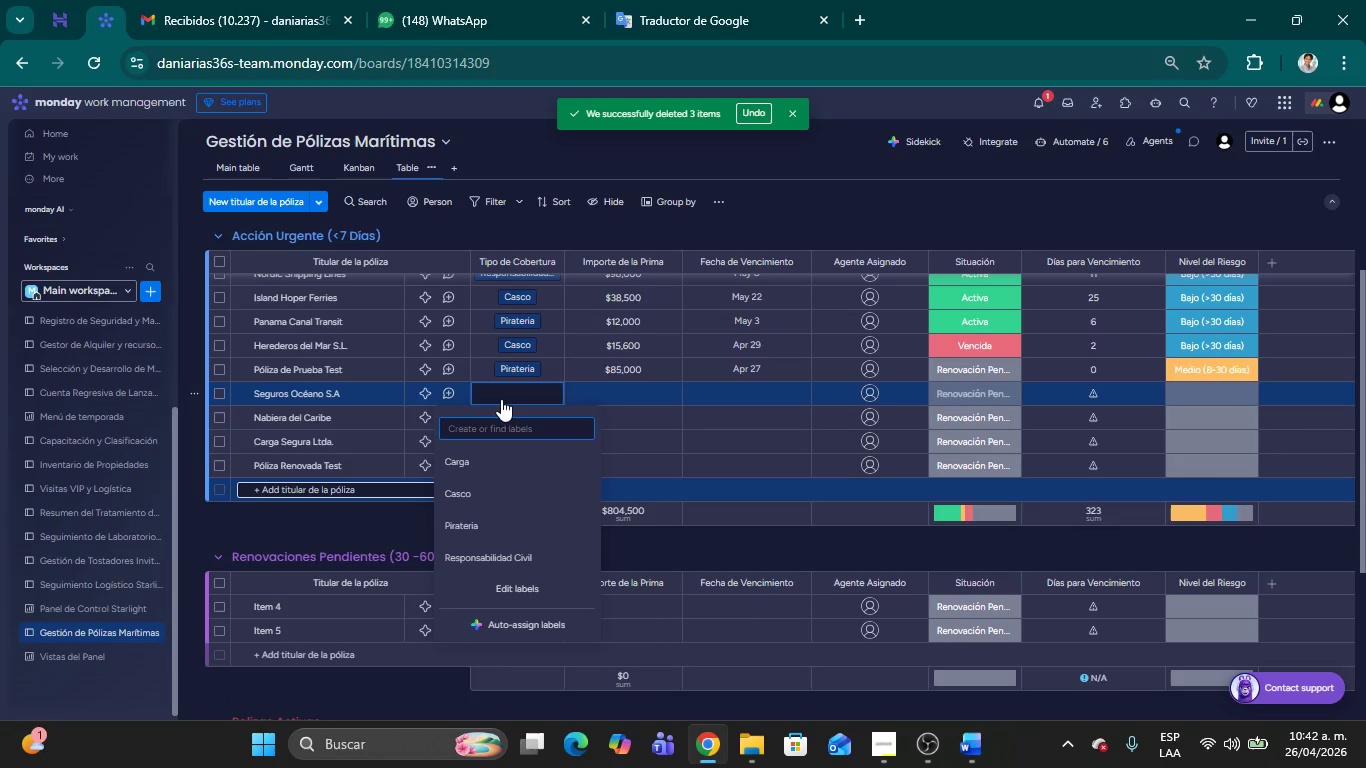 
left_click([494, 469])
 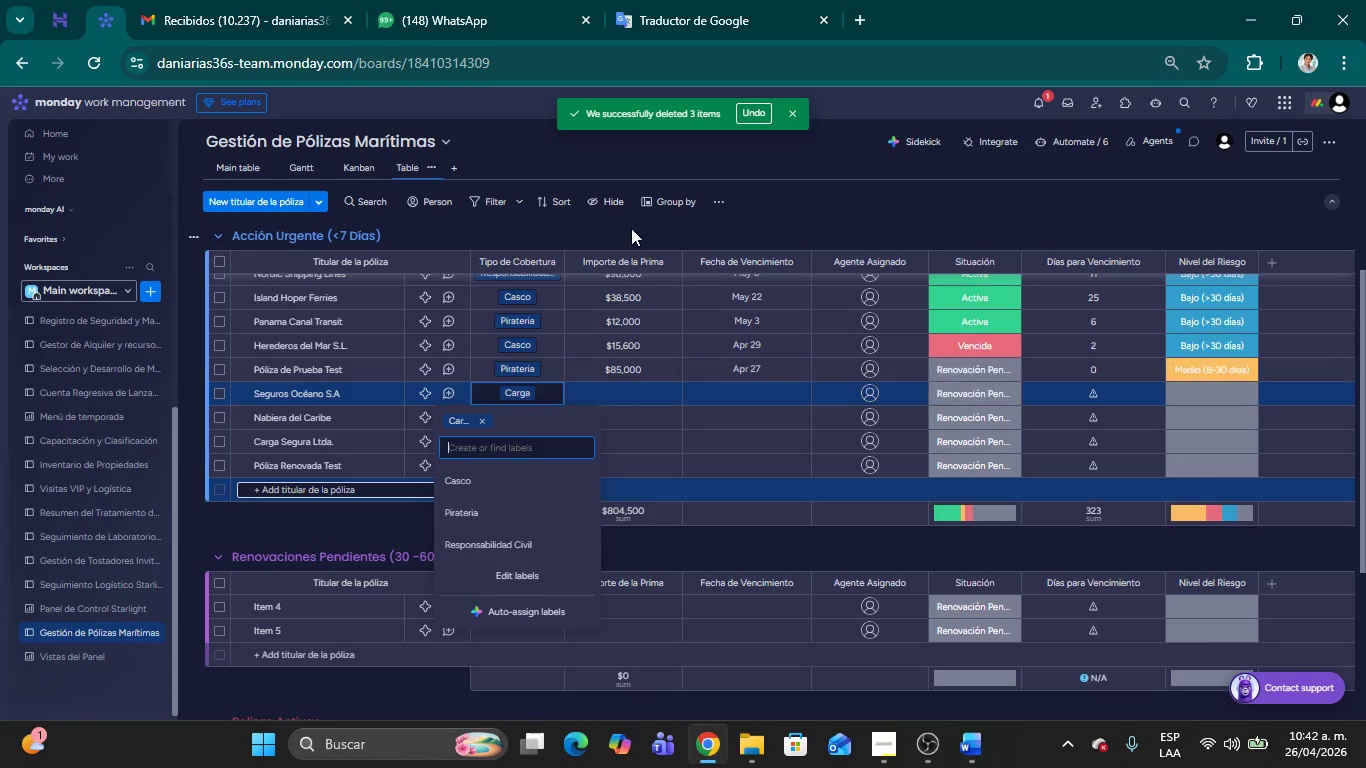 
left_click([875, 202])
 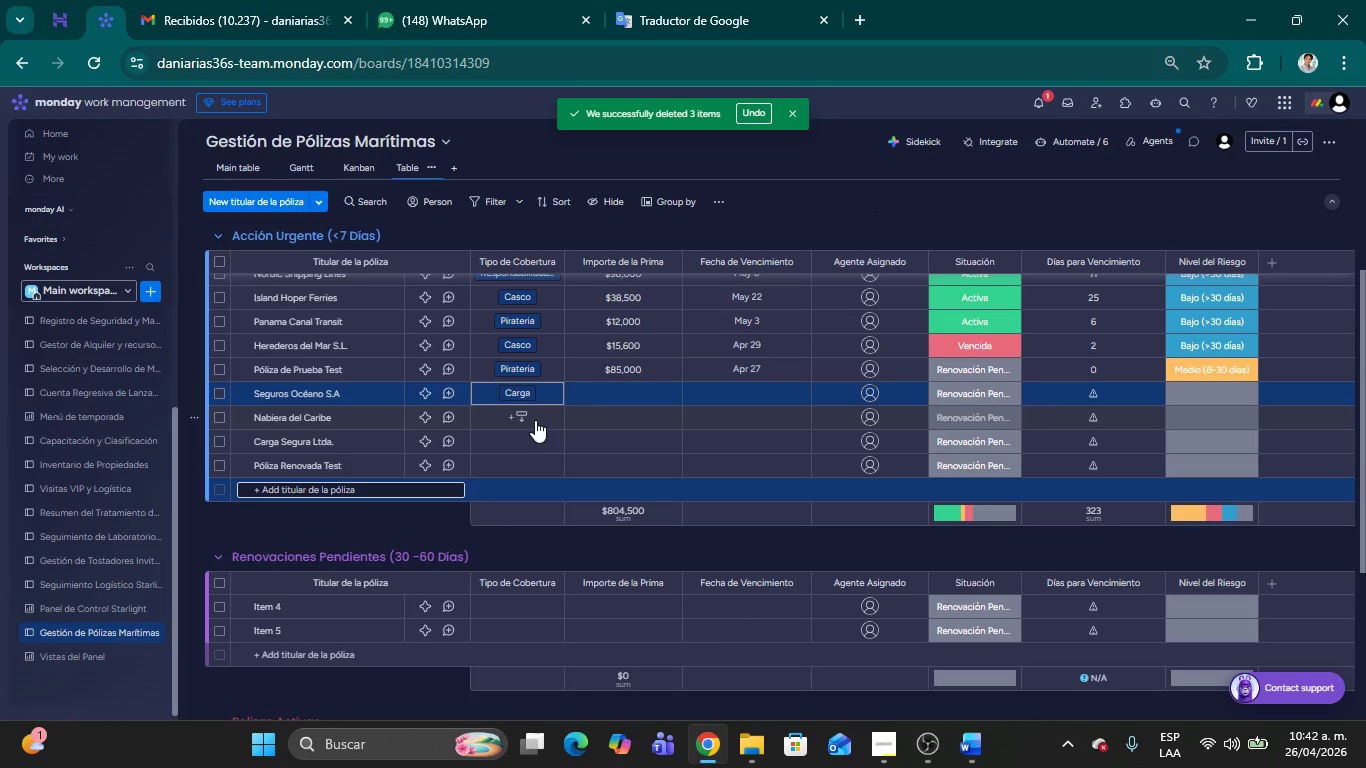 
left_click([515, 414])
 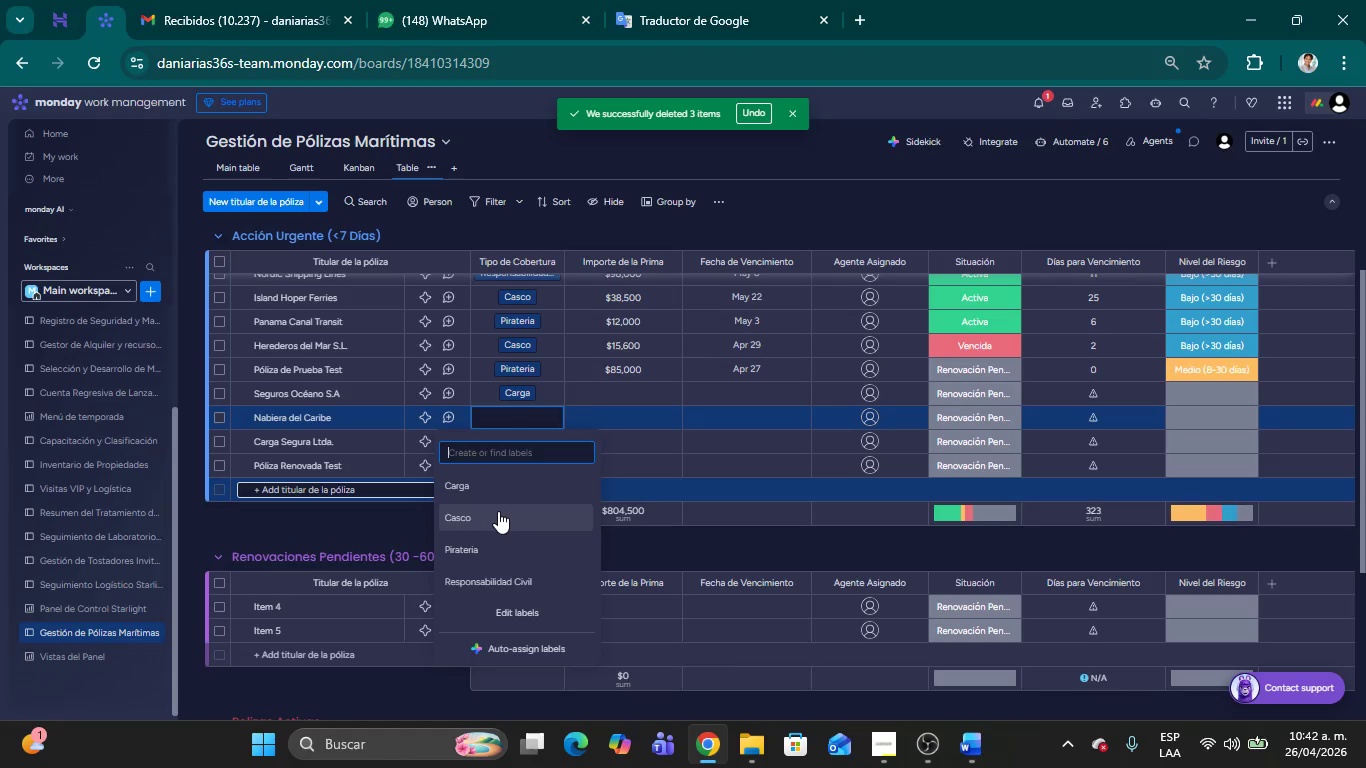 
left_click([498, 511])
 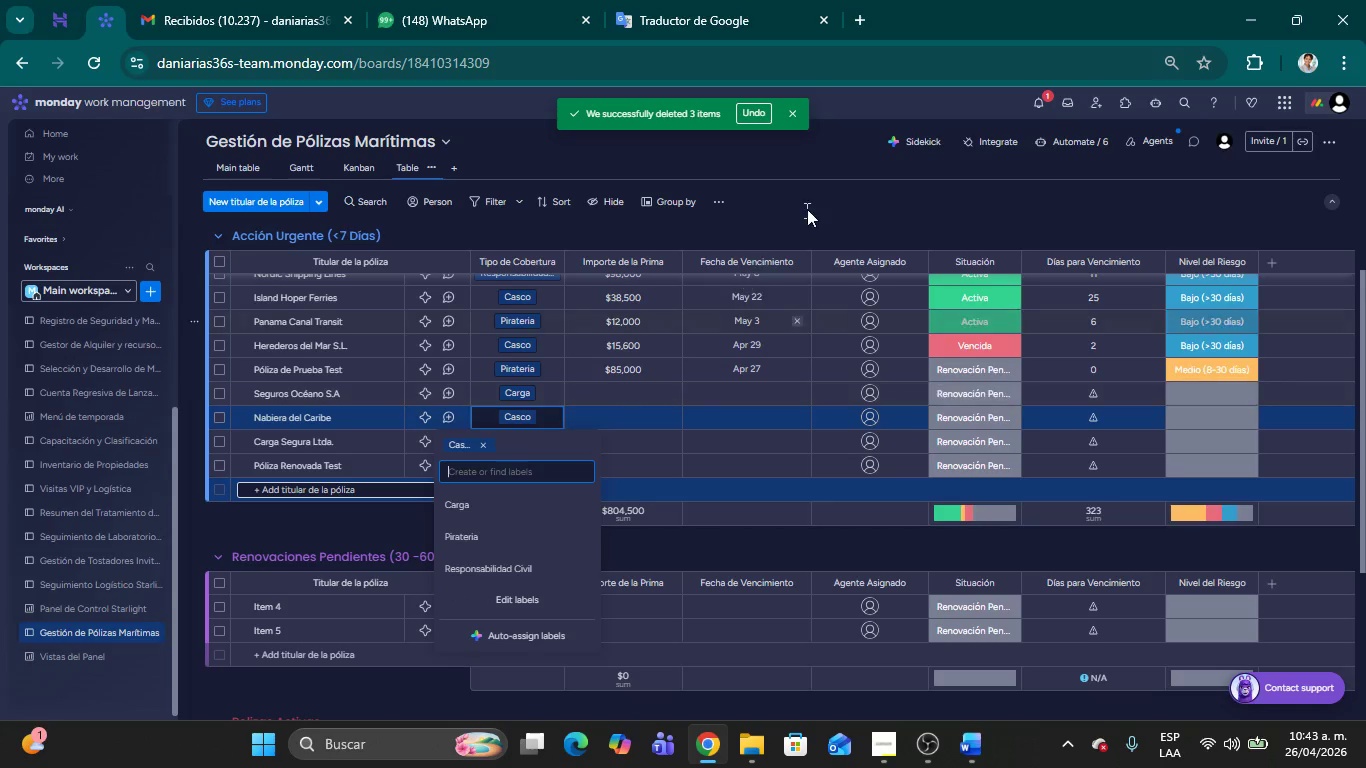 
left_click([810, 209])
 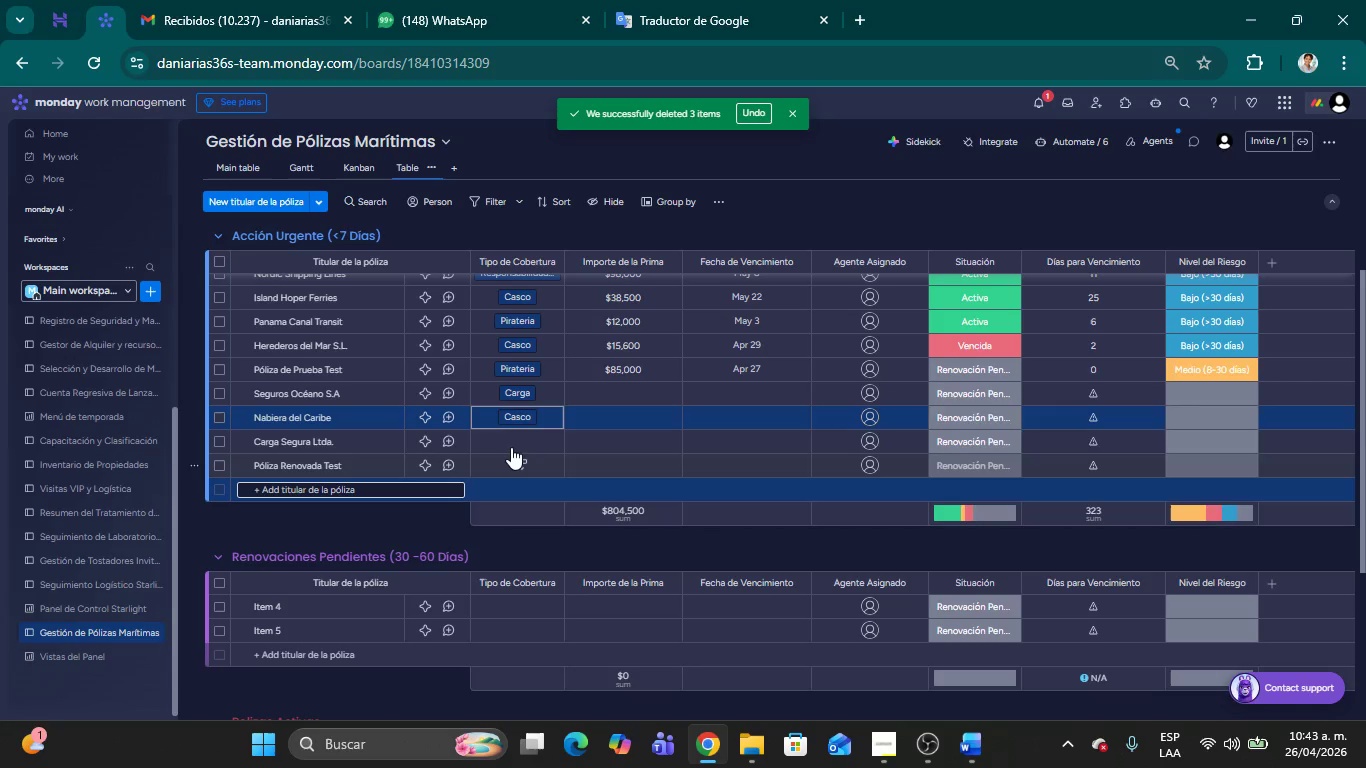 
left_click([511, 446])
 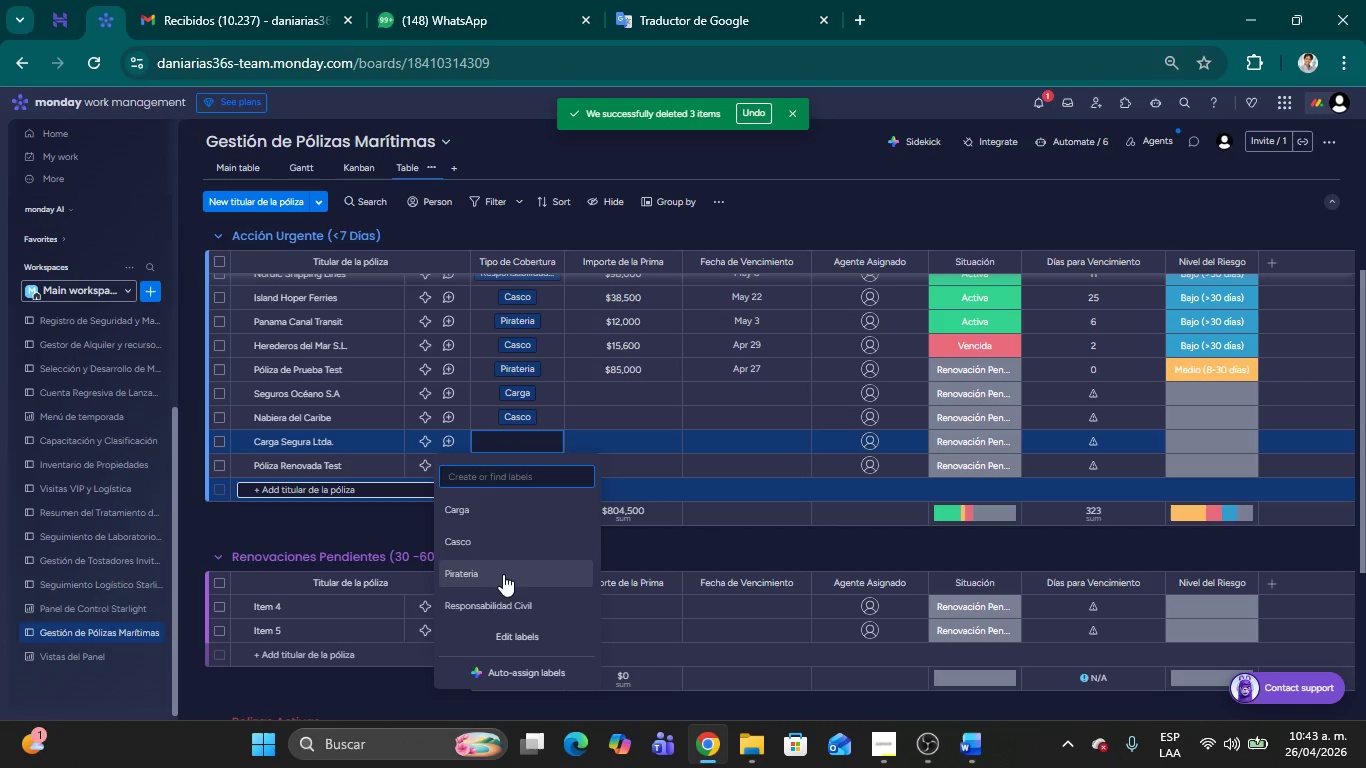 
left_click([502, 574])
 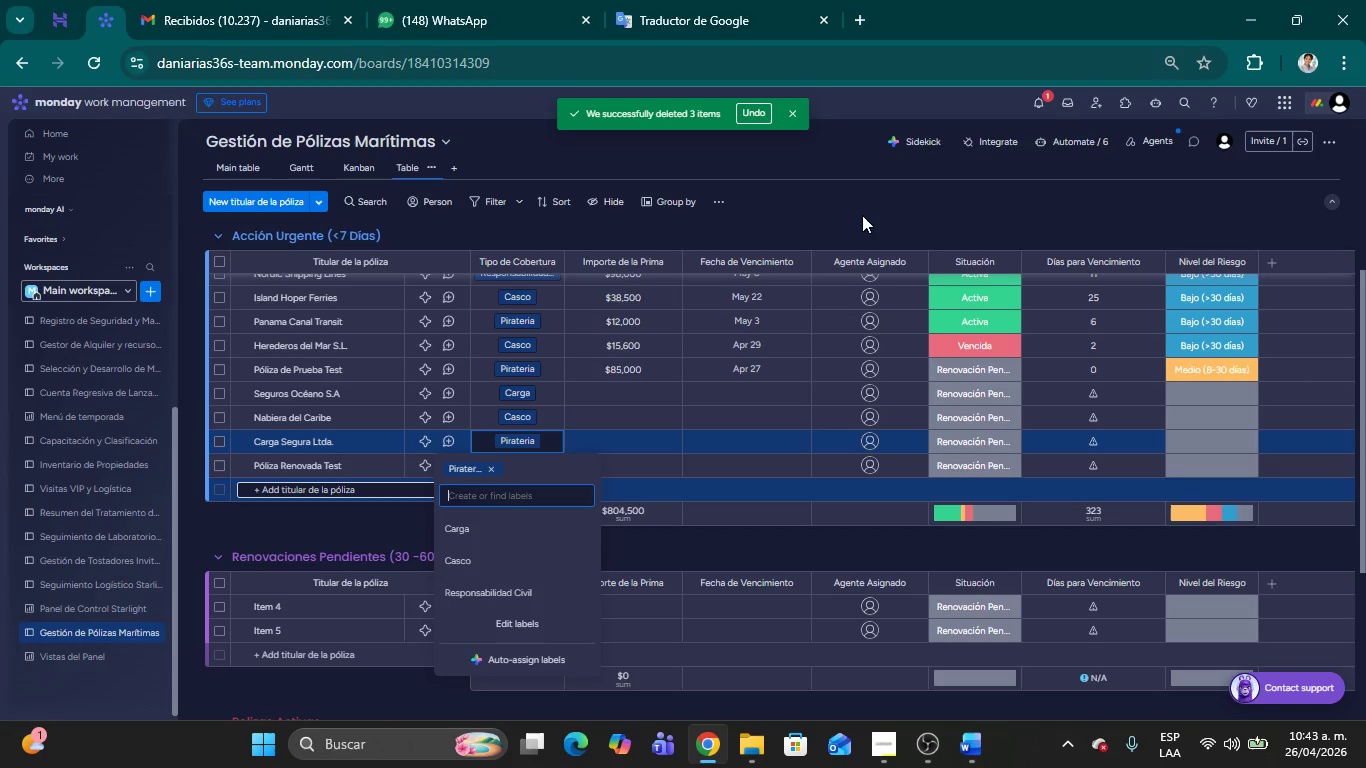 
left_click([862, 215])
 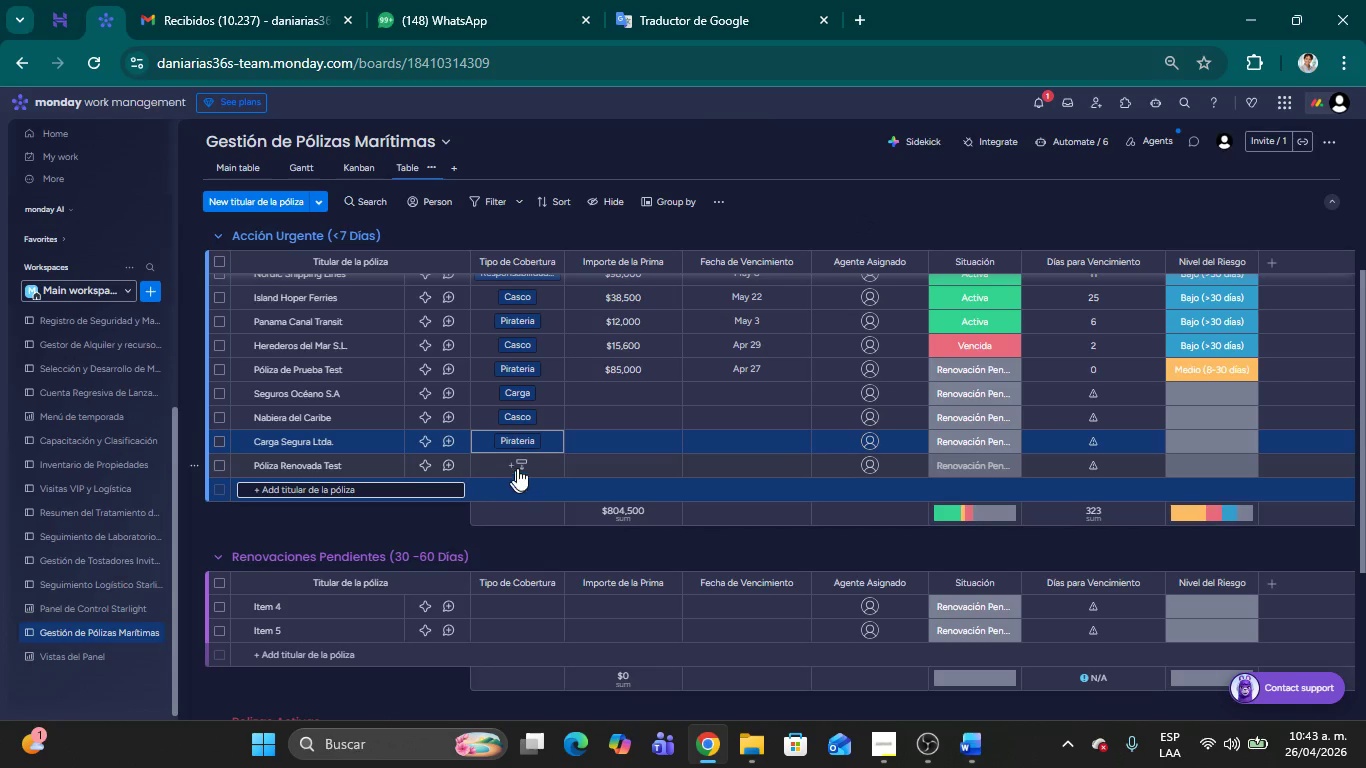 
left_click([518, 465])
 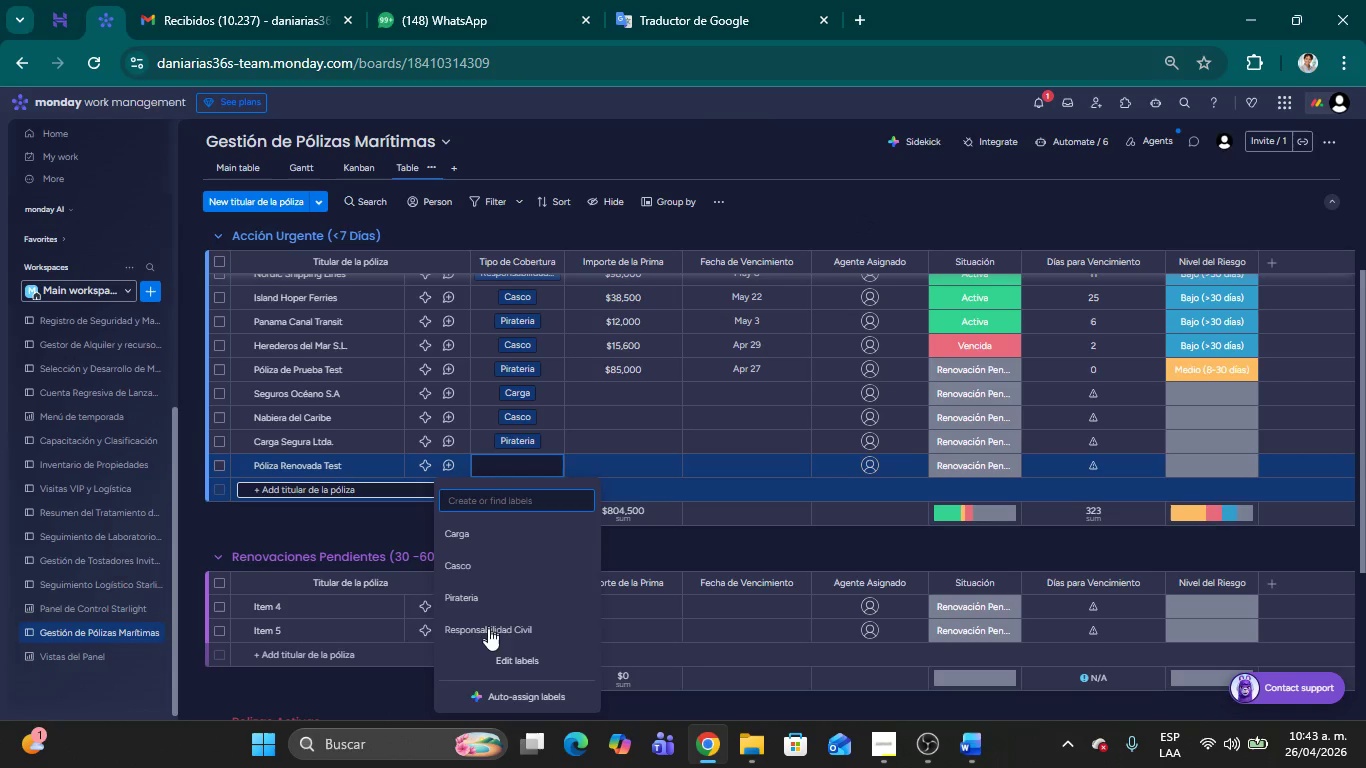 
left_click([490, 635])
 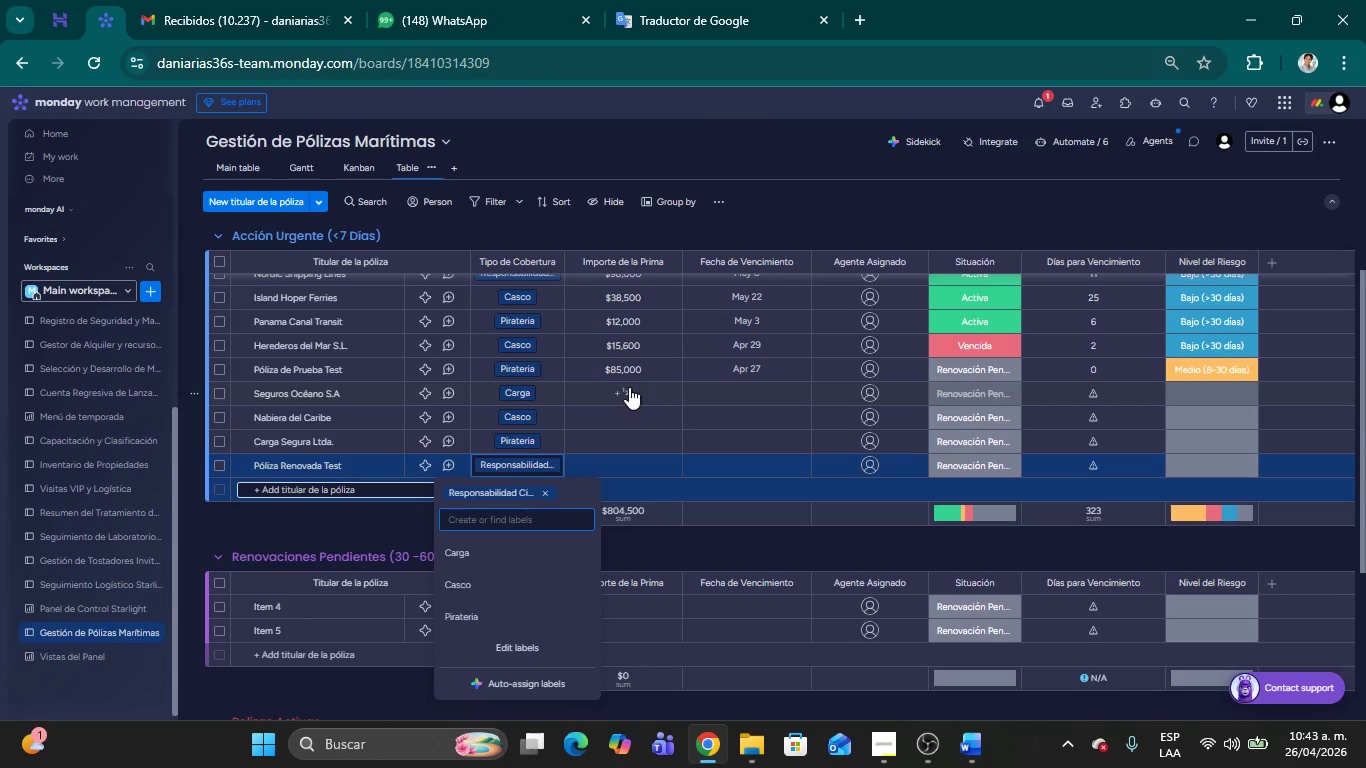 
left_click([622, 386])
 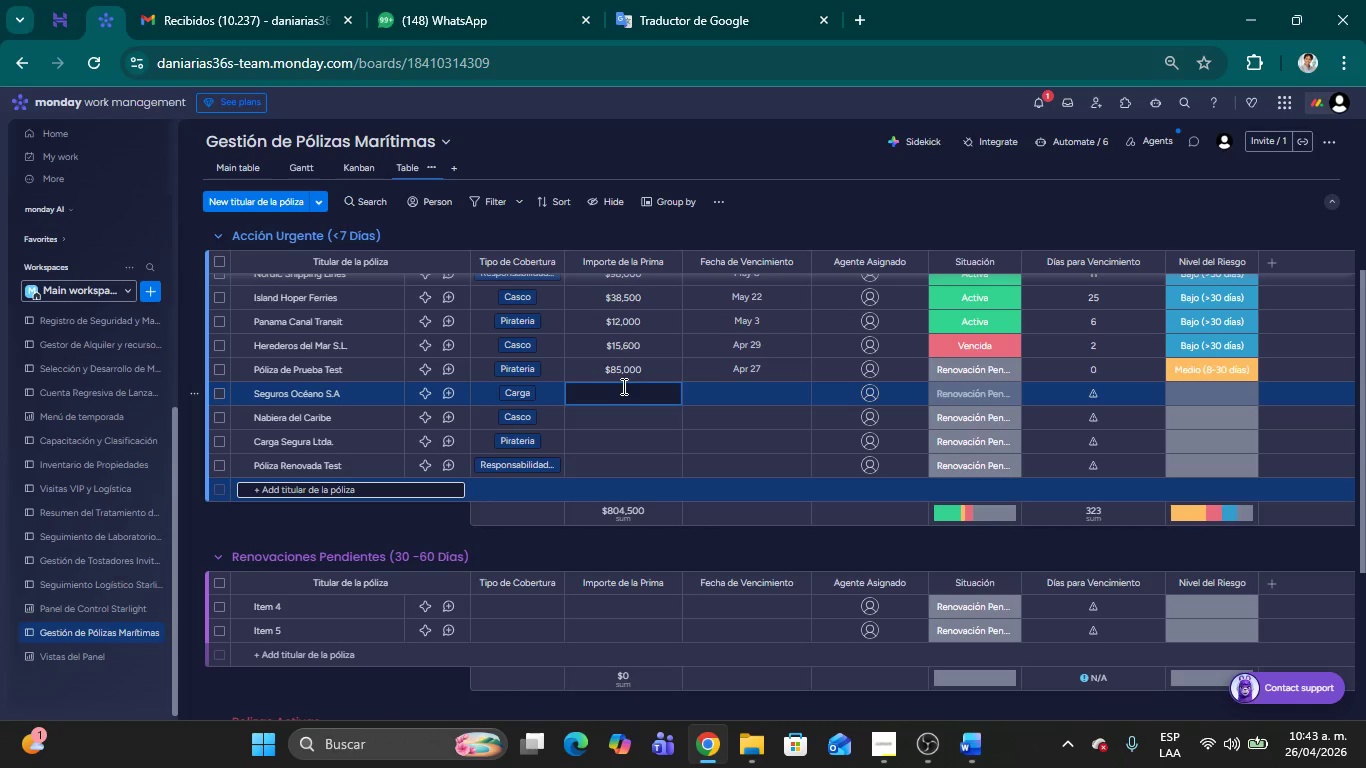 
wait(5.41)
 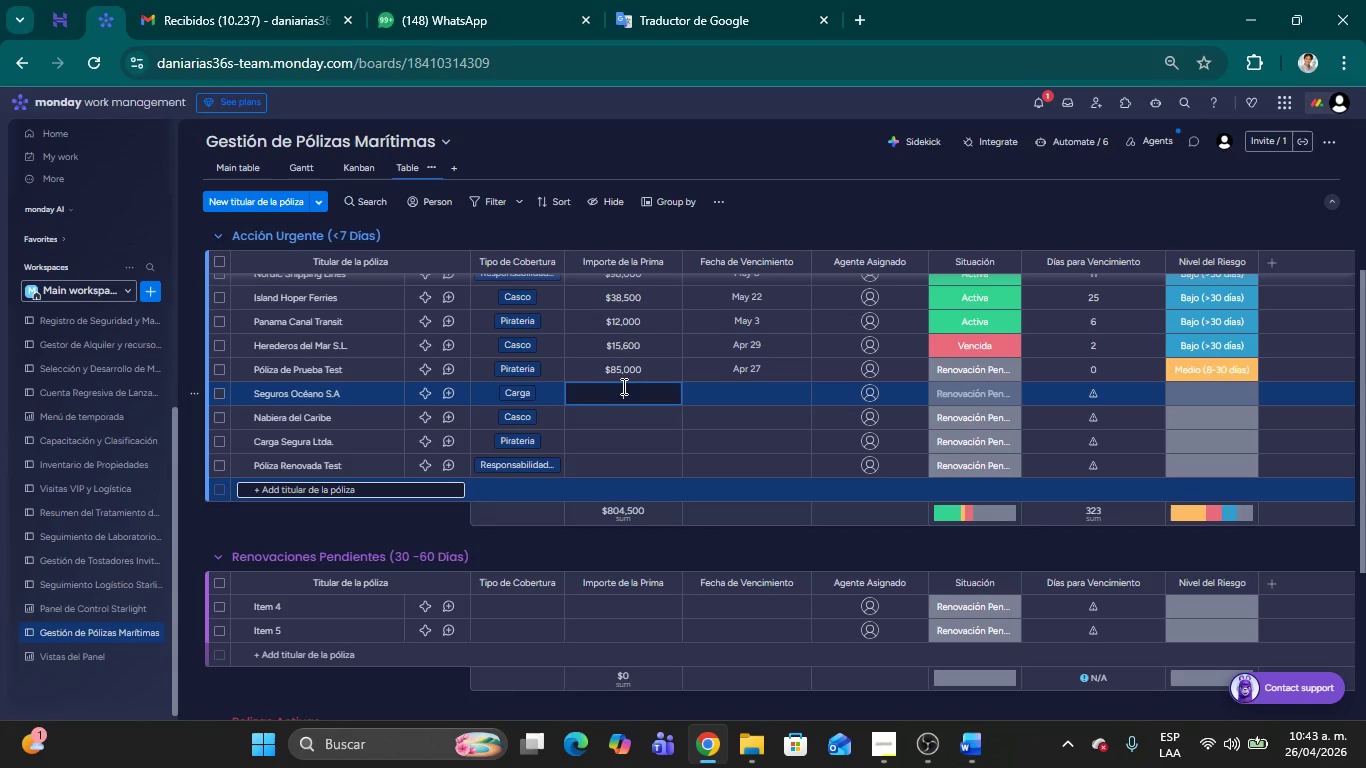 
type(1255)
key(Backspace)
type(000)
 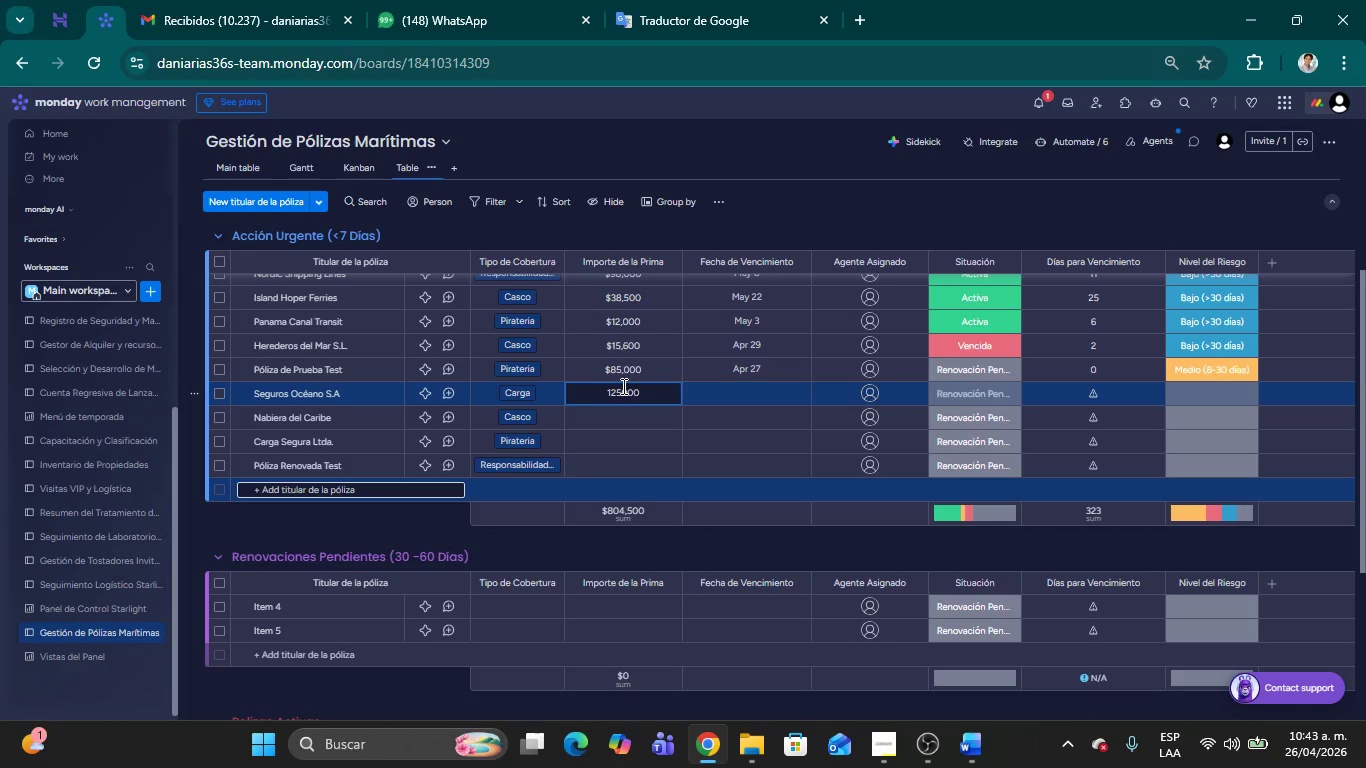 
key(Enter)
 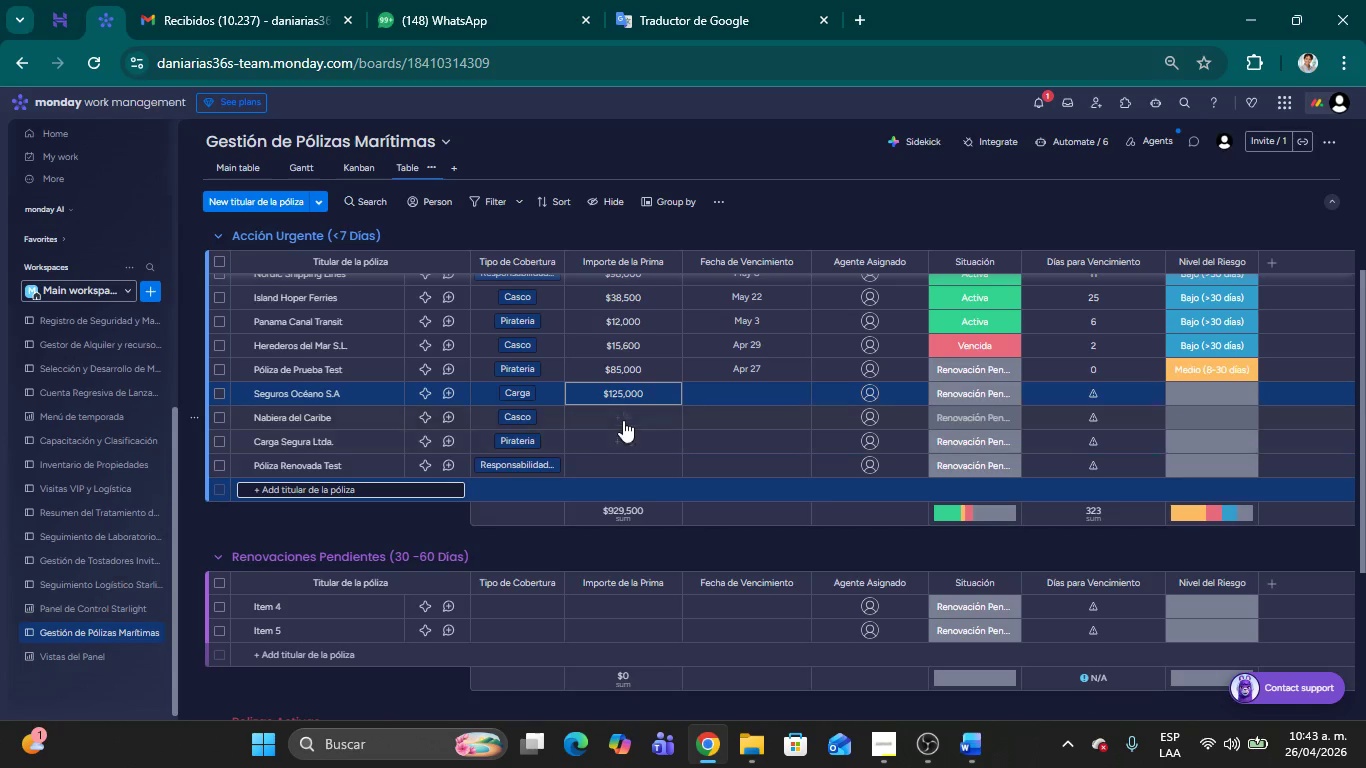 
left_click([621, 416])
 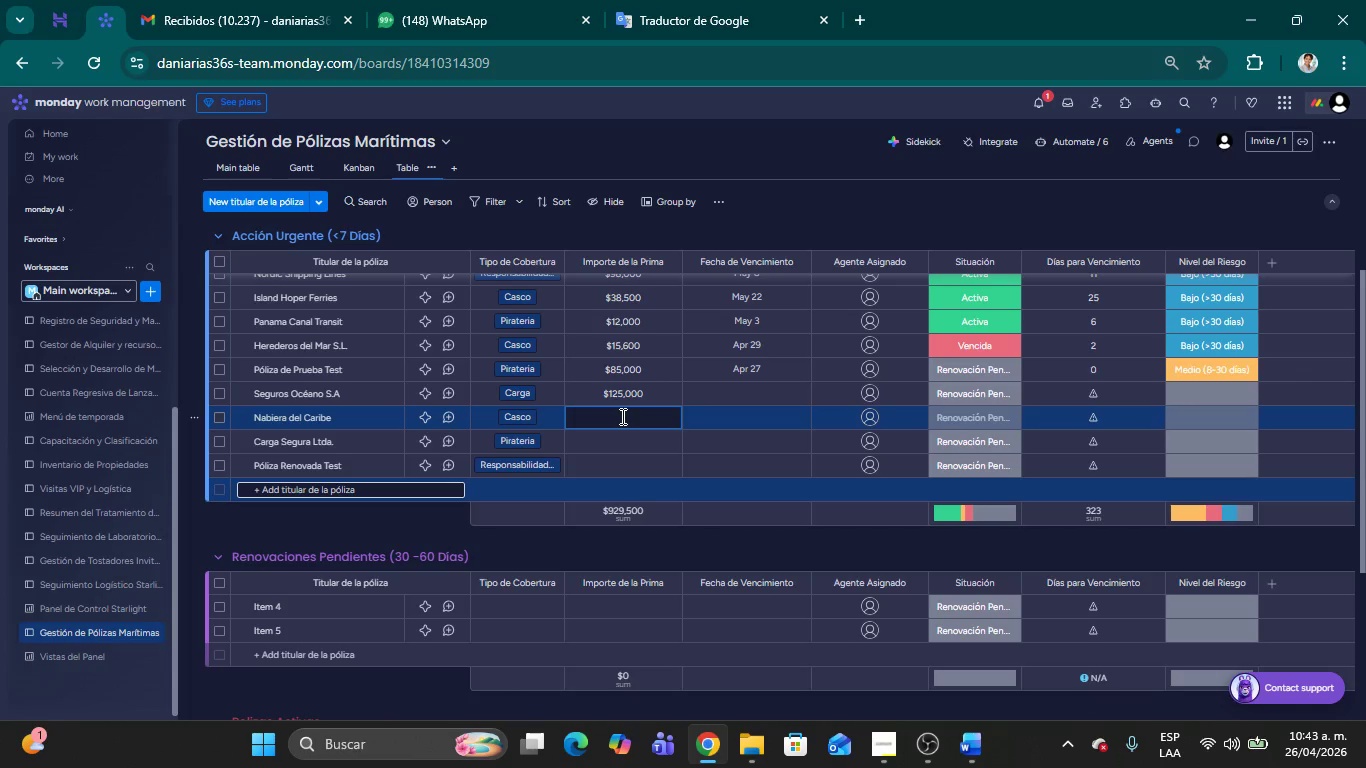 
type(67000)
 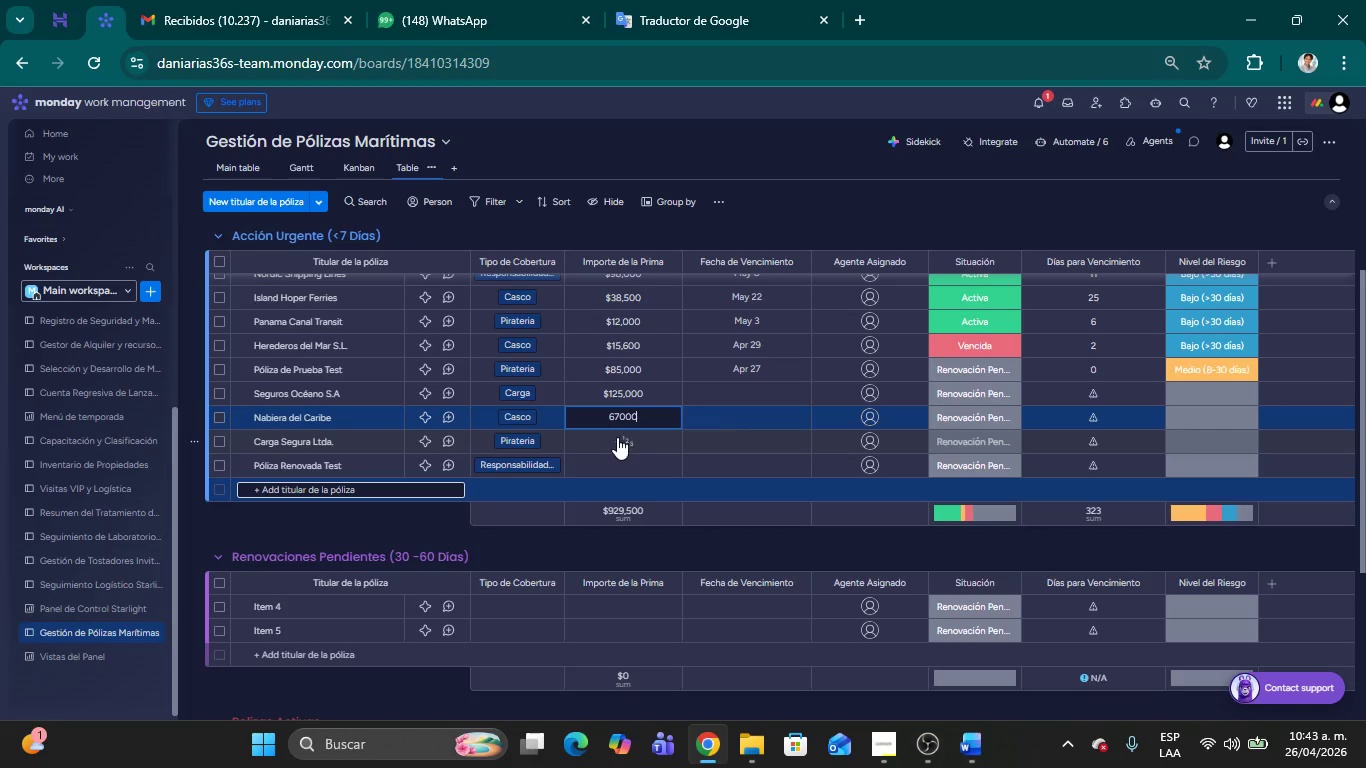 
left_click([617, 437])
 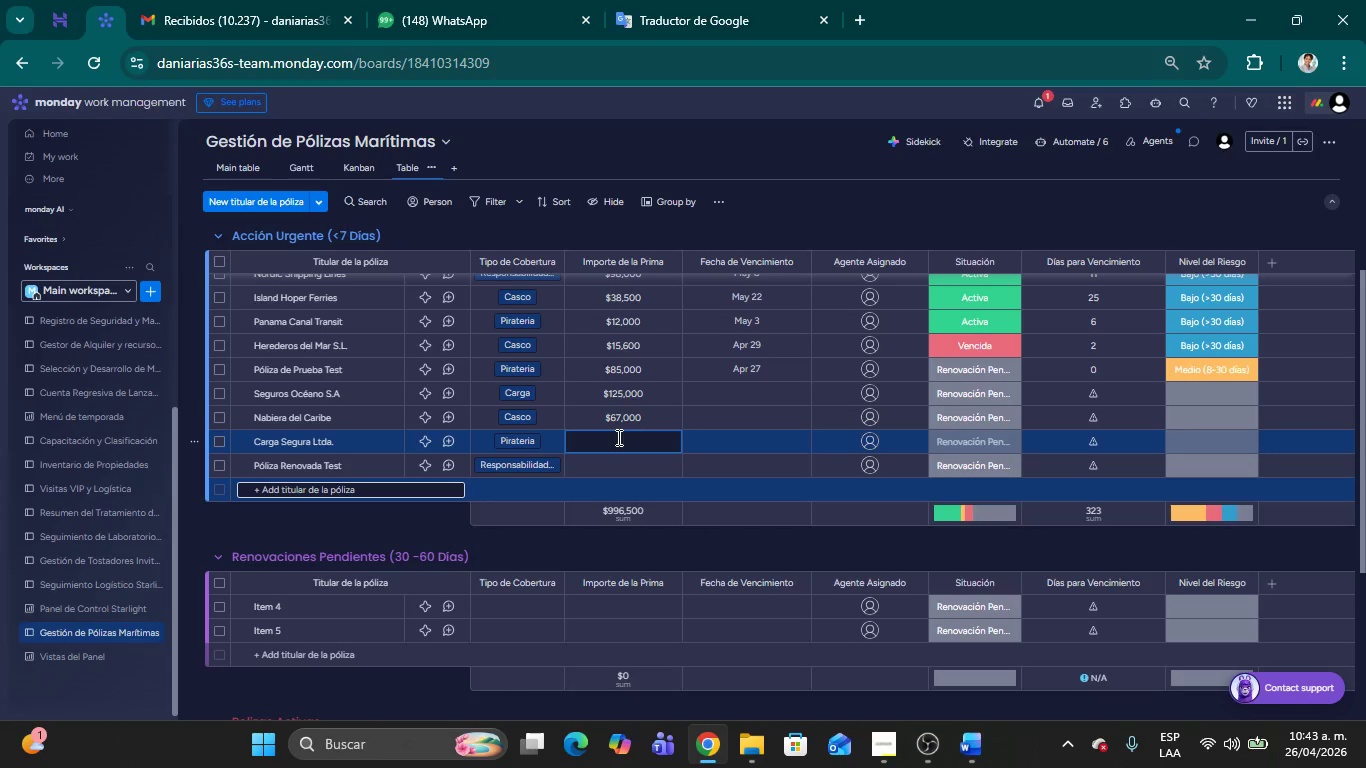 
type(25000)
 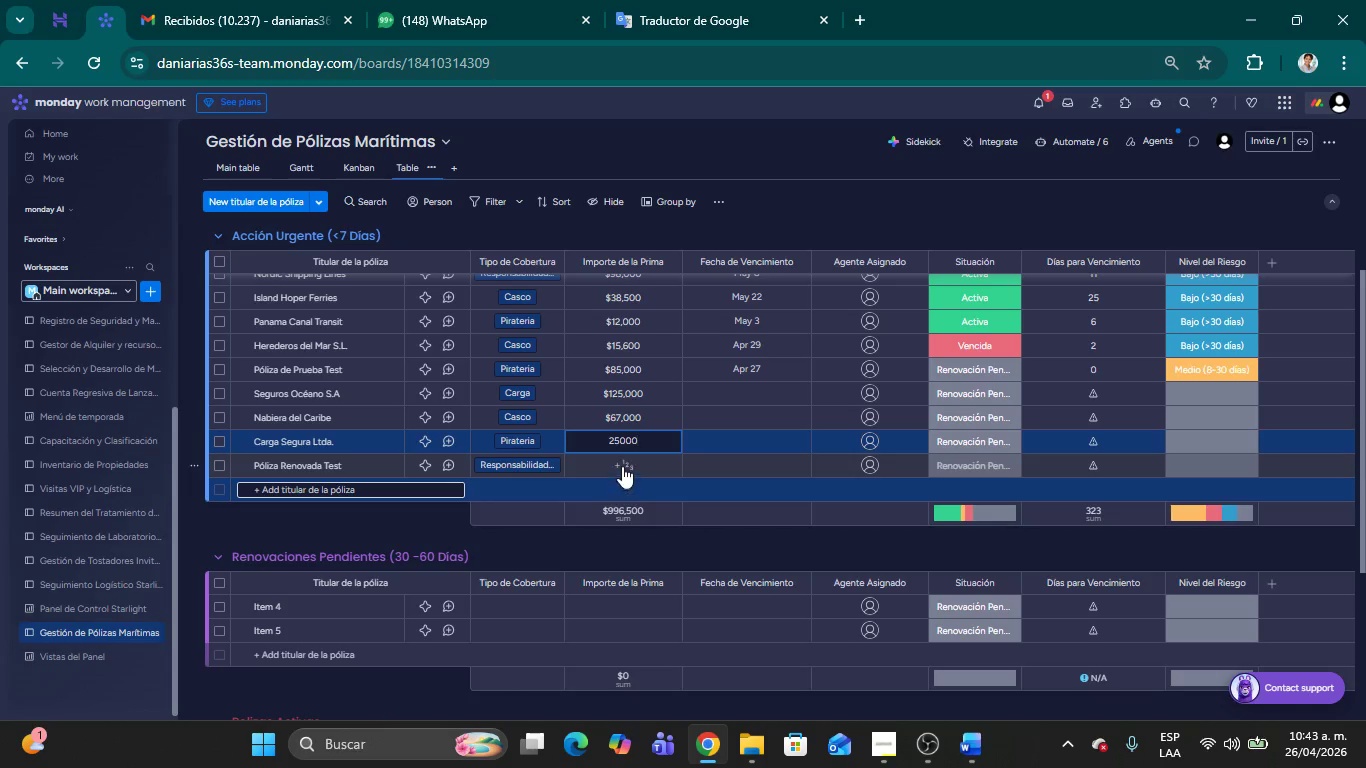 
left_click([622, 466])
 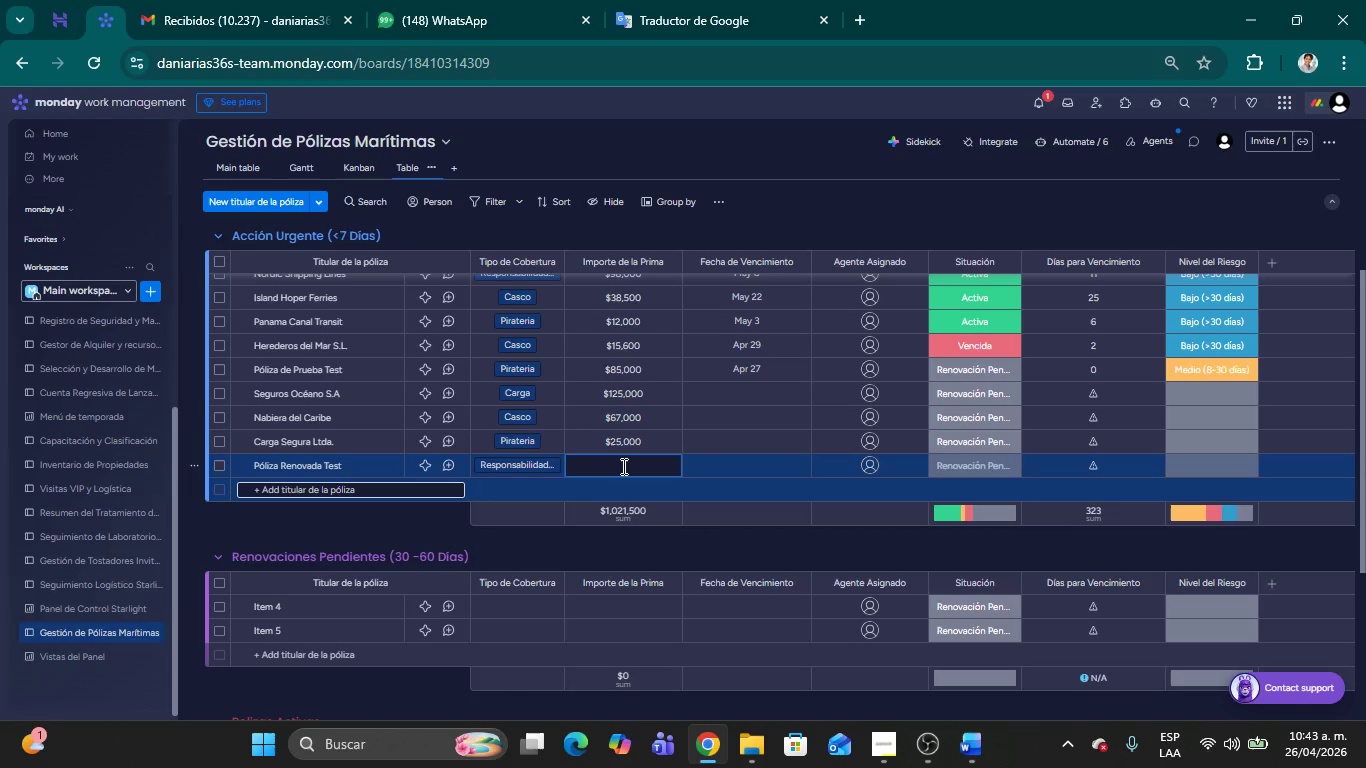 
type(200000)
 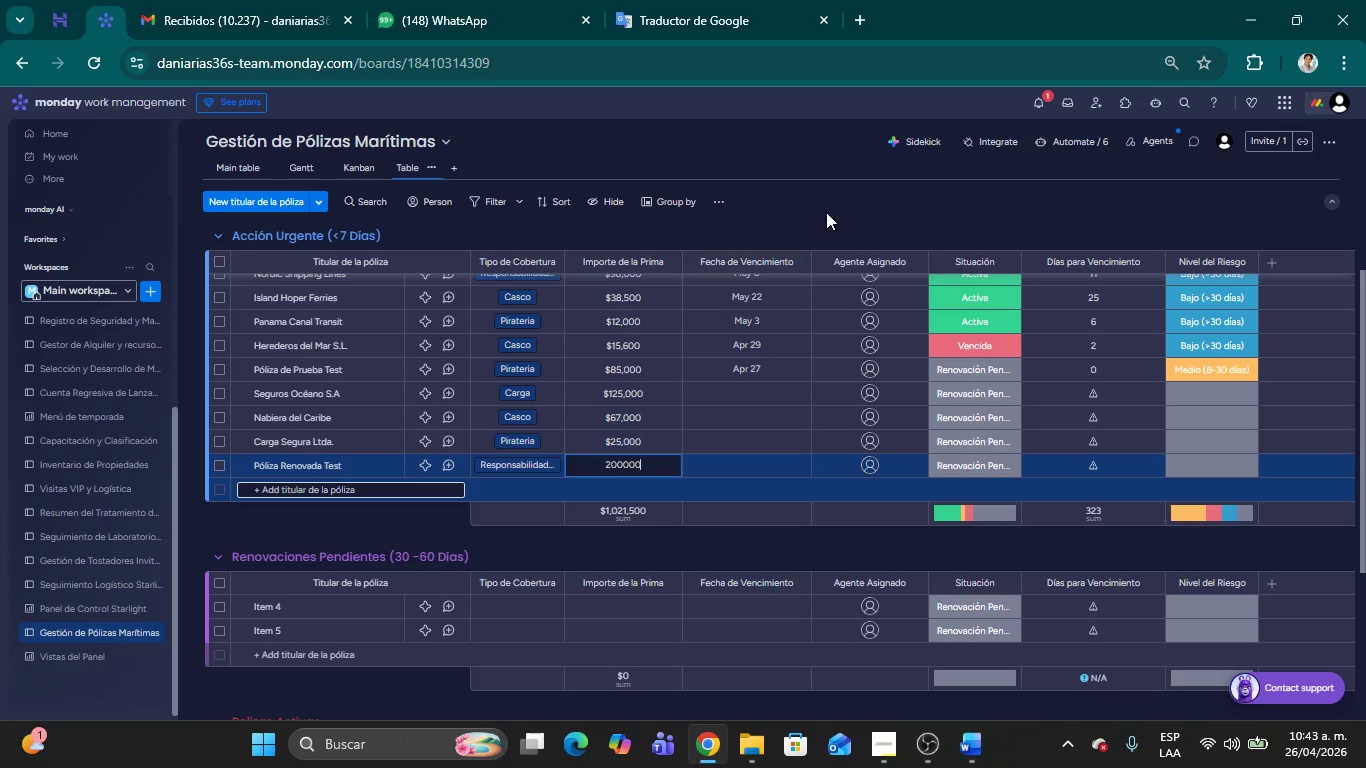 
left_click([833, 200])
 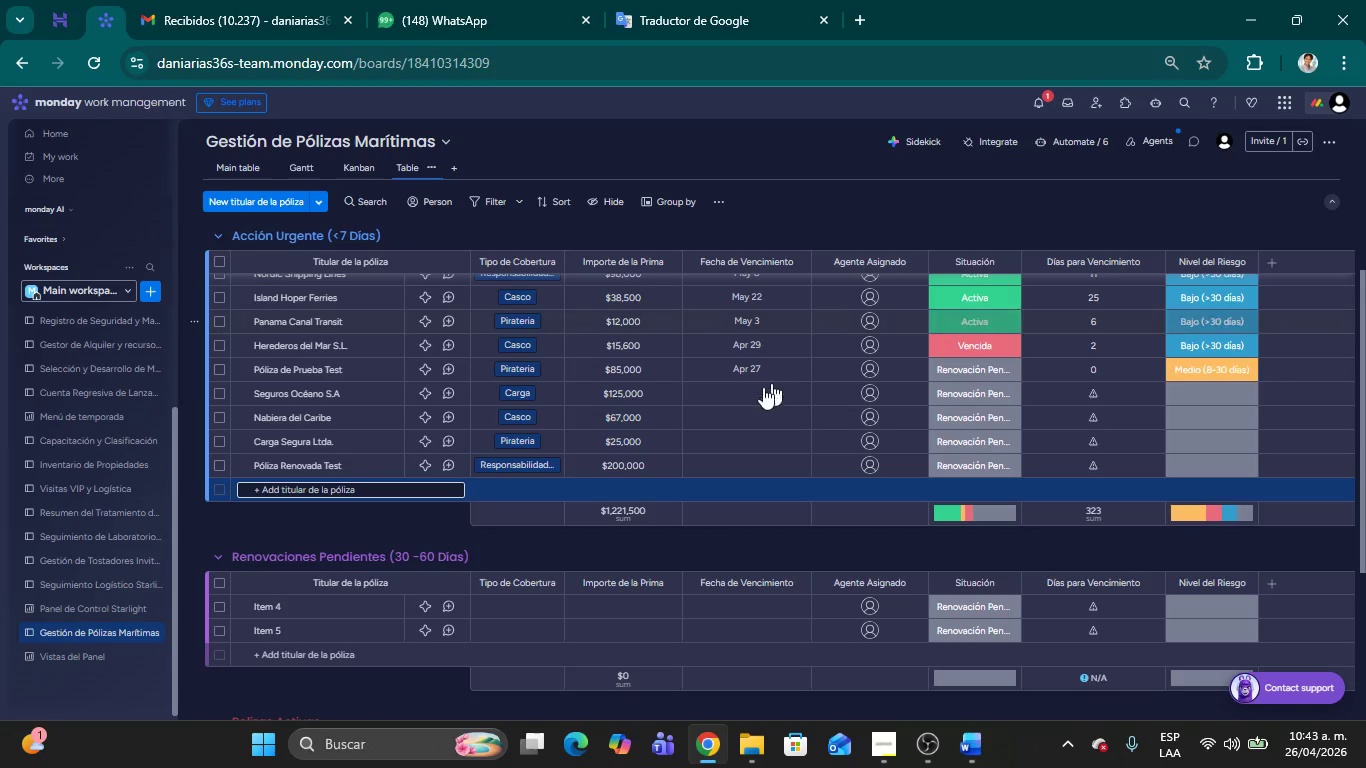 
left_click([736, 389])
 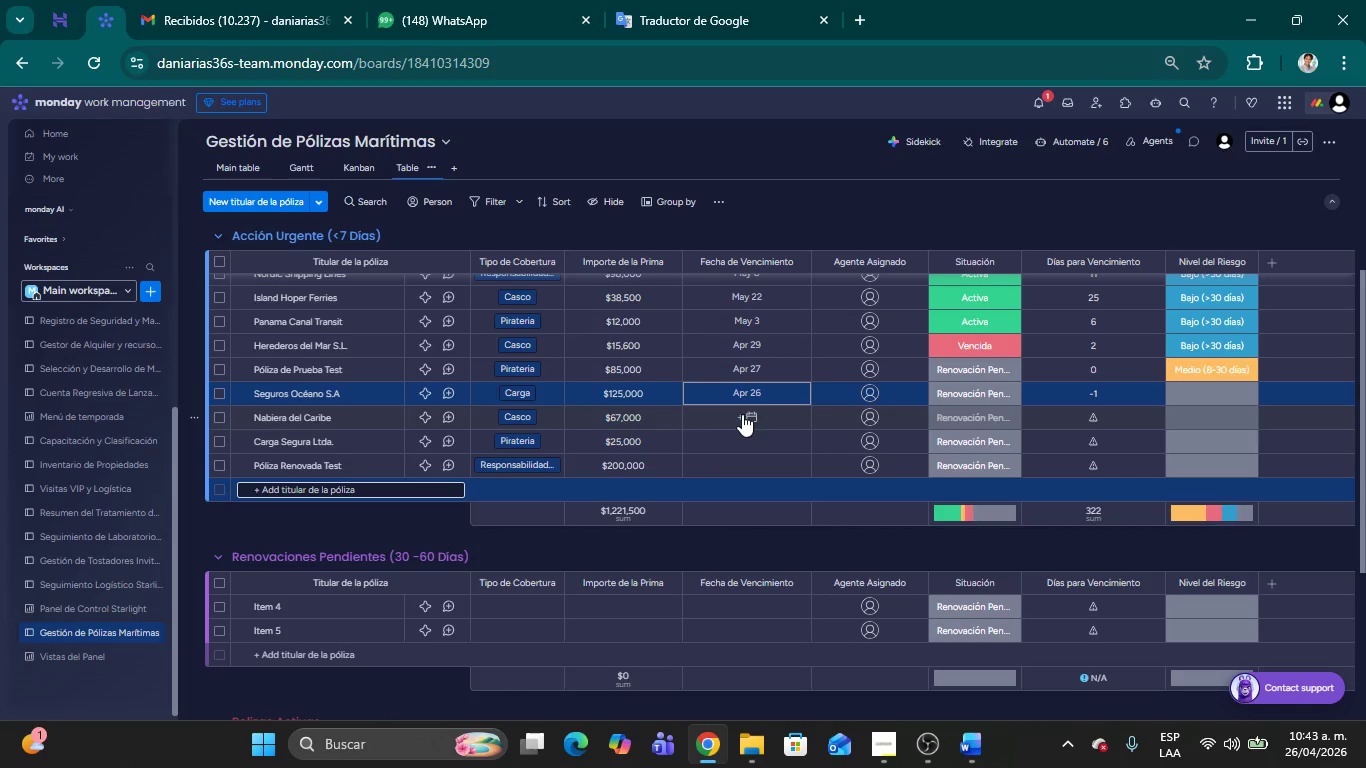 
left_click([742, 414])
 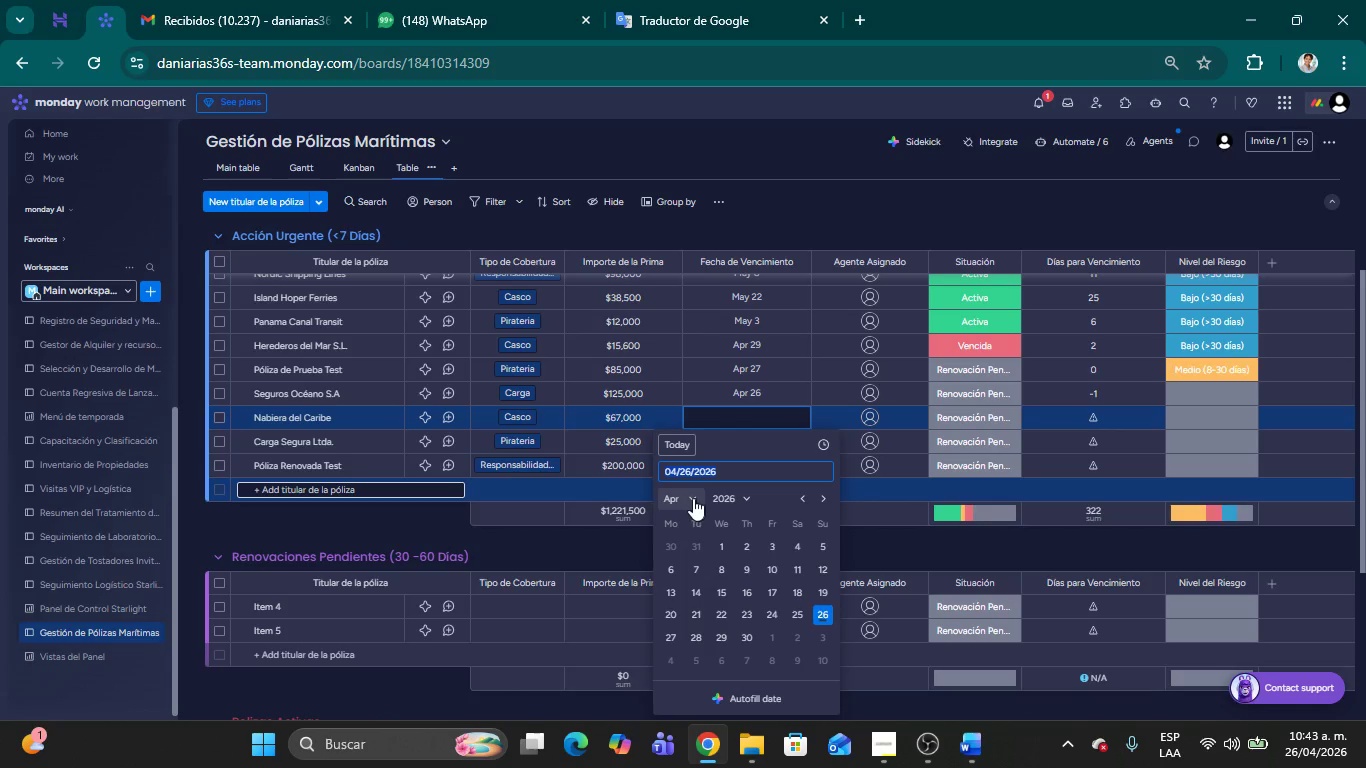 
left_click([691, 497])
 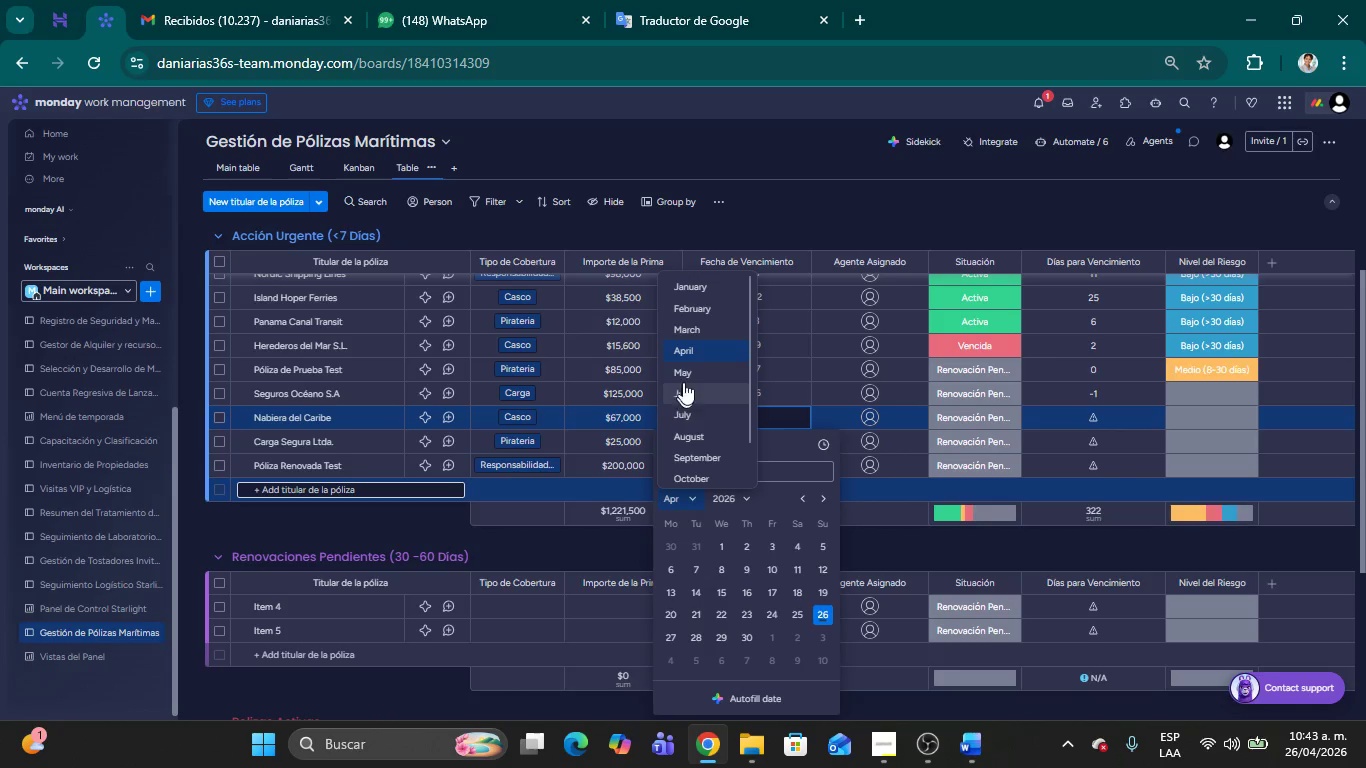 
left_click([685, 371])
 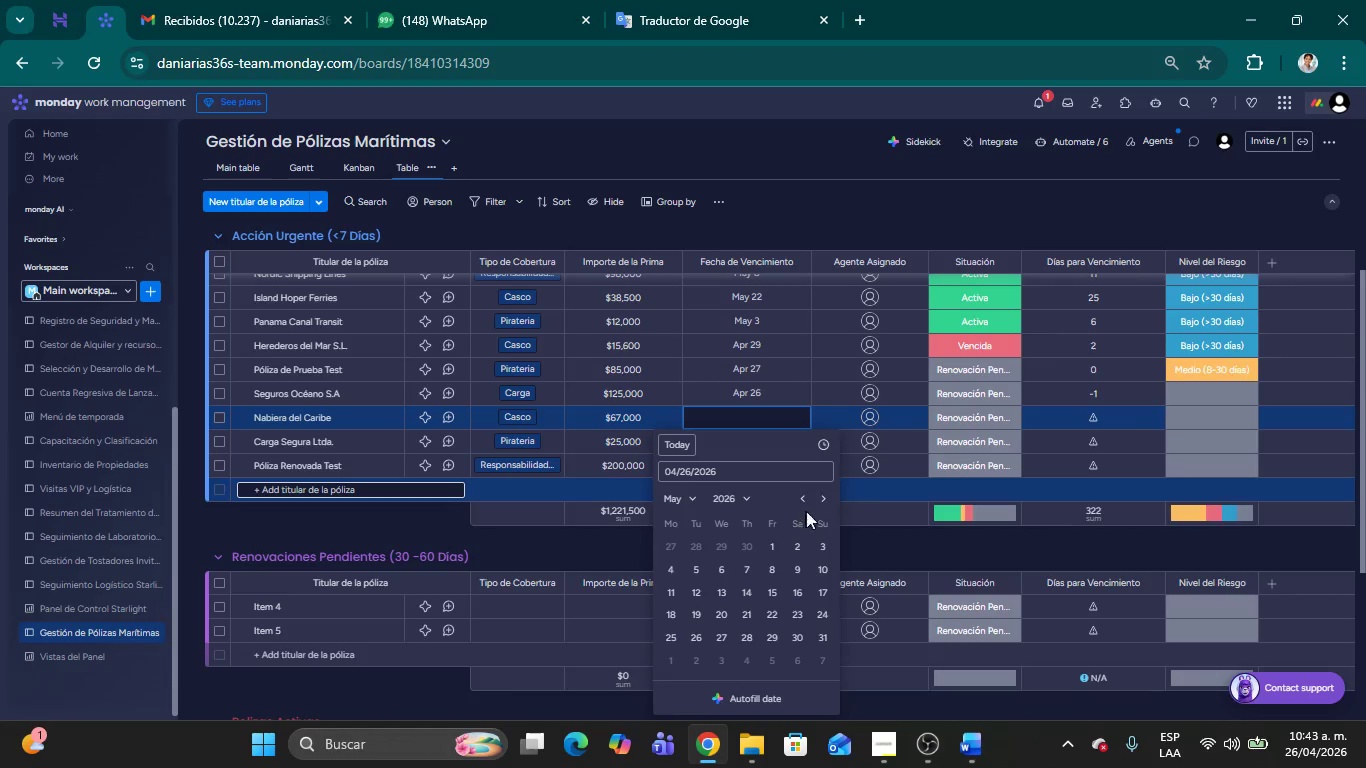 
left_click([818, 502])
 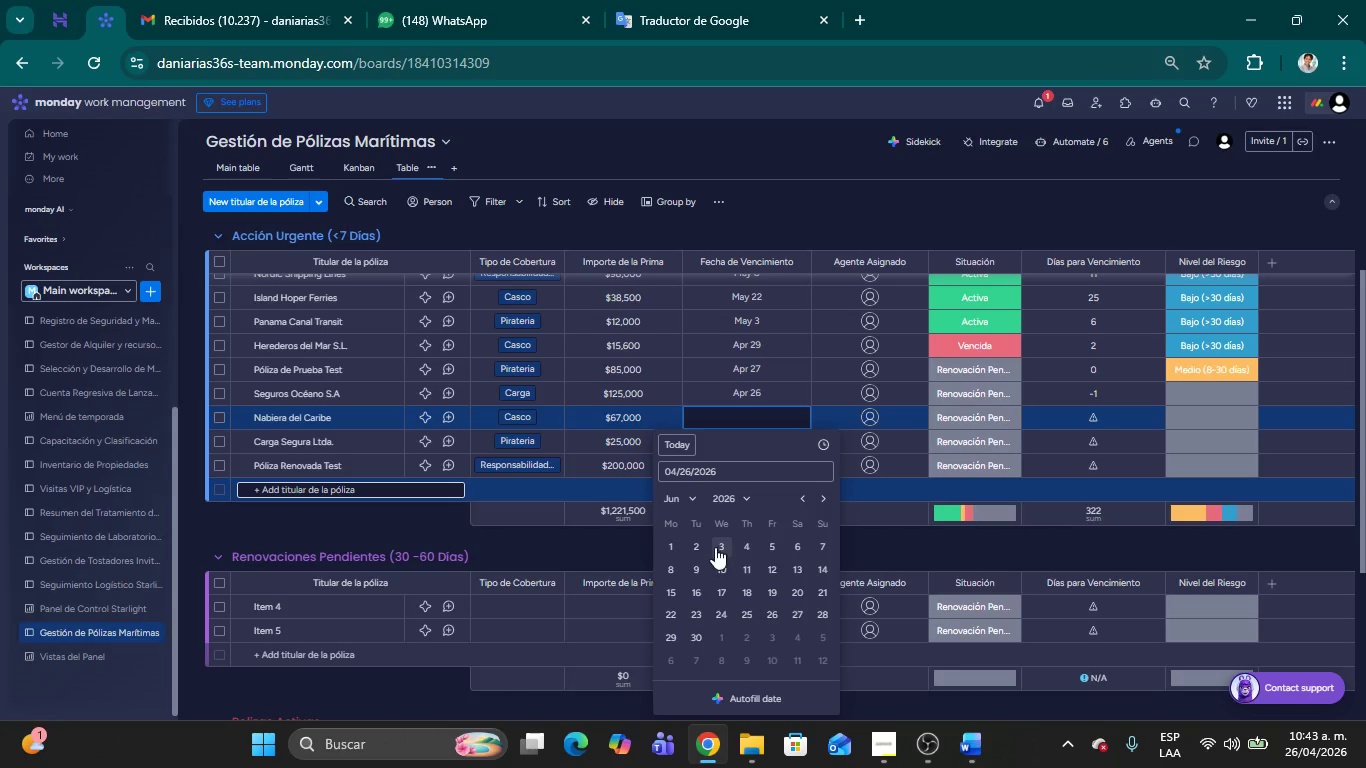 
left_click([723, 544])
 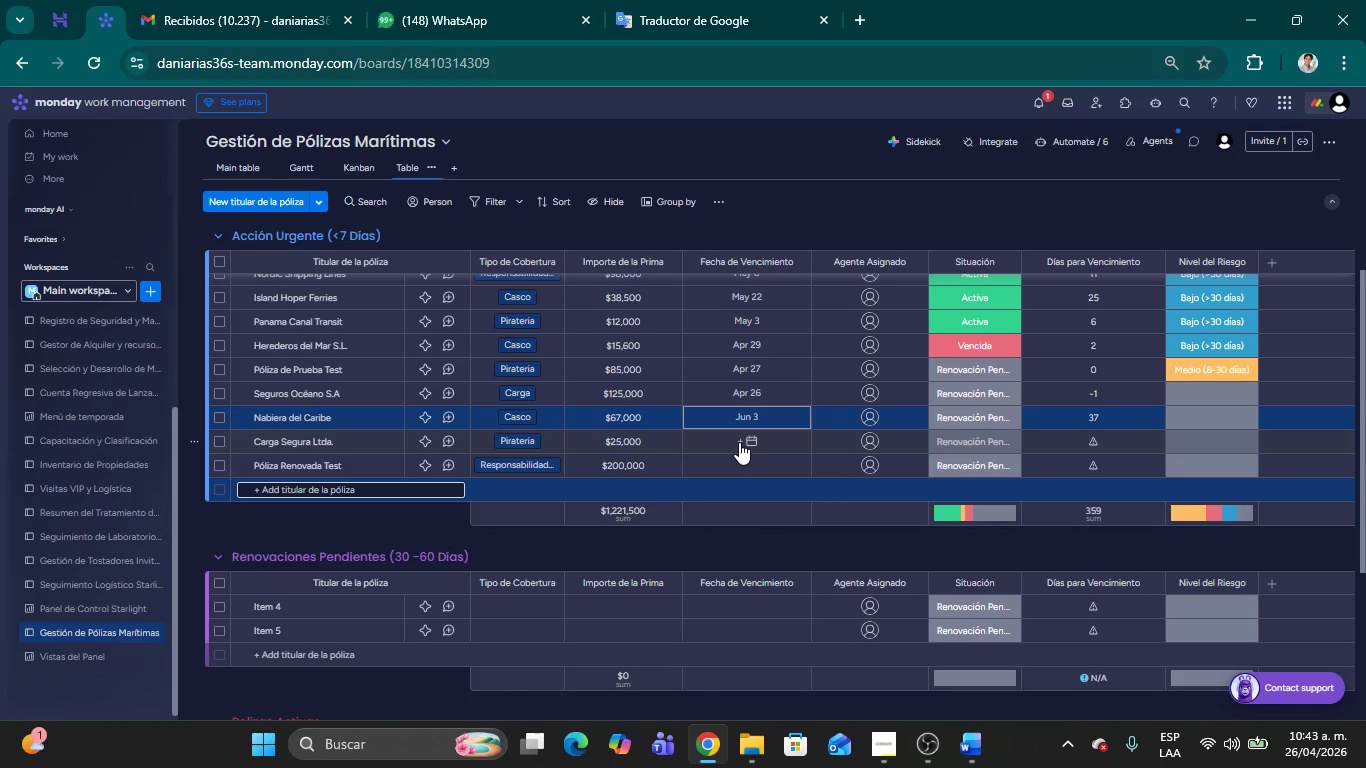 
left_click([739, 442])
 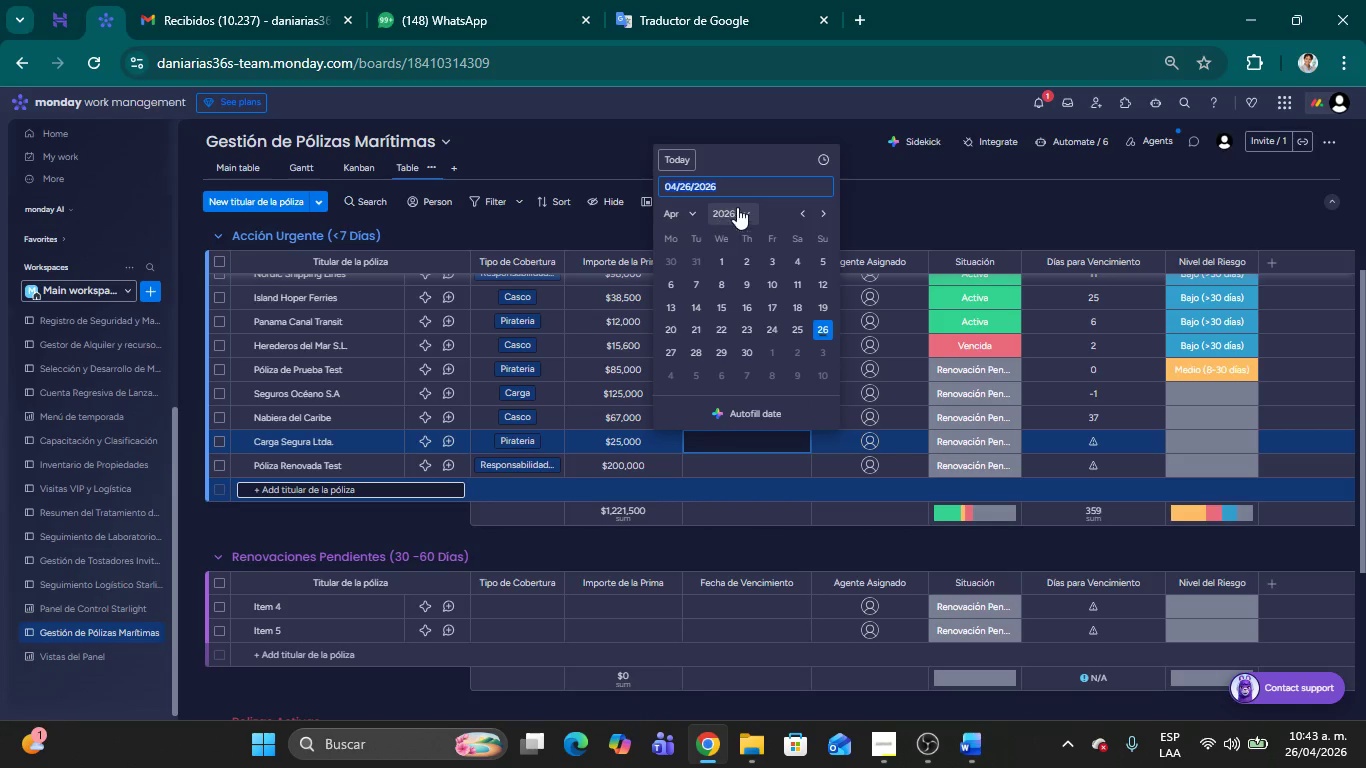 
left_click([688, 205])
 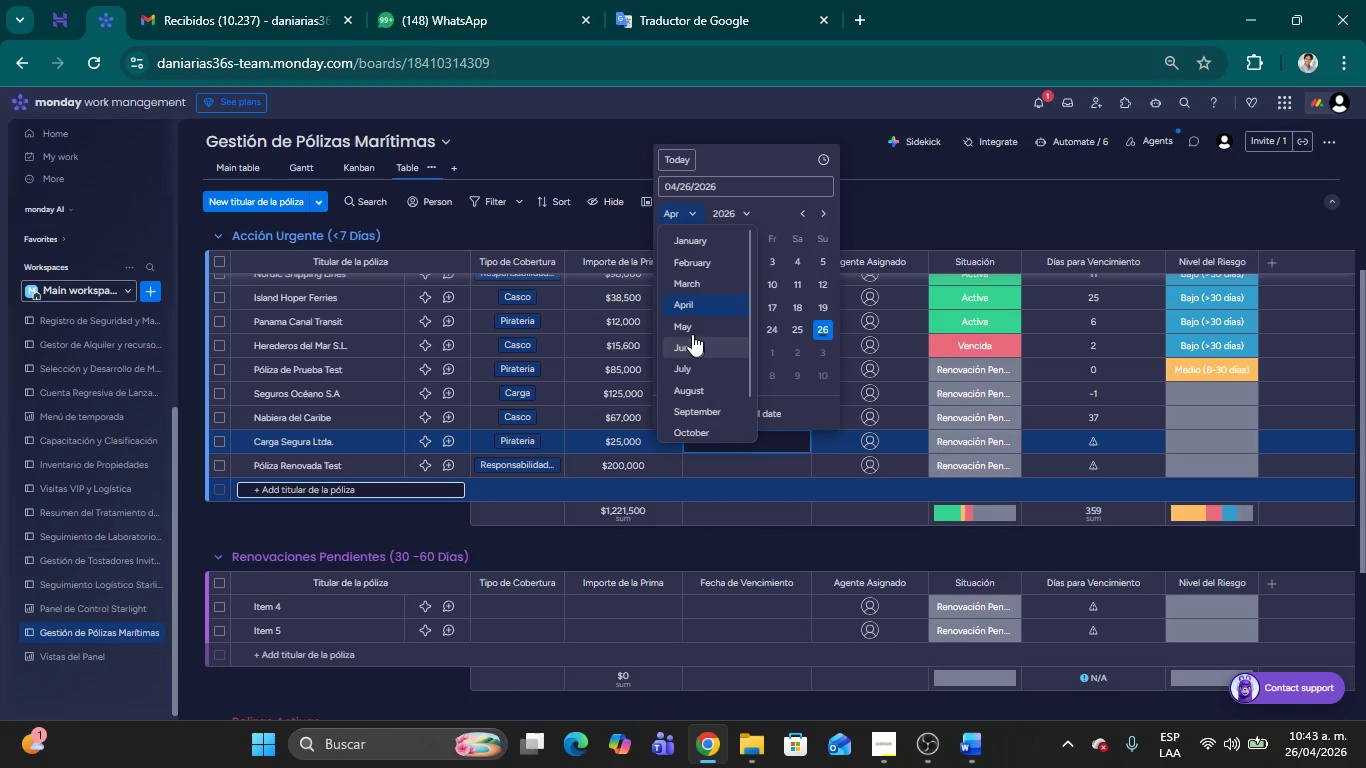 
left_click([690, 329])
 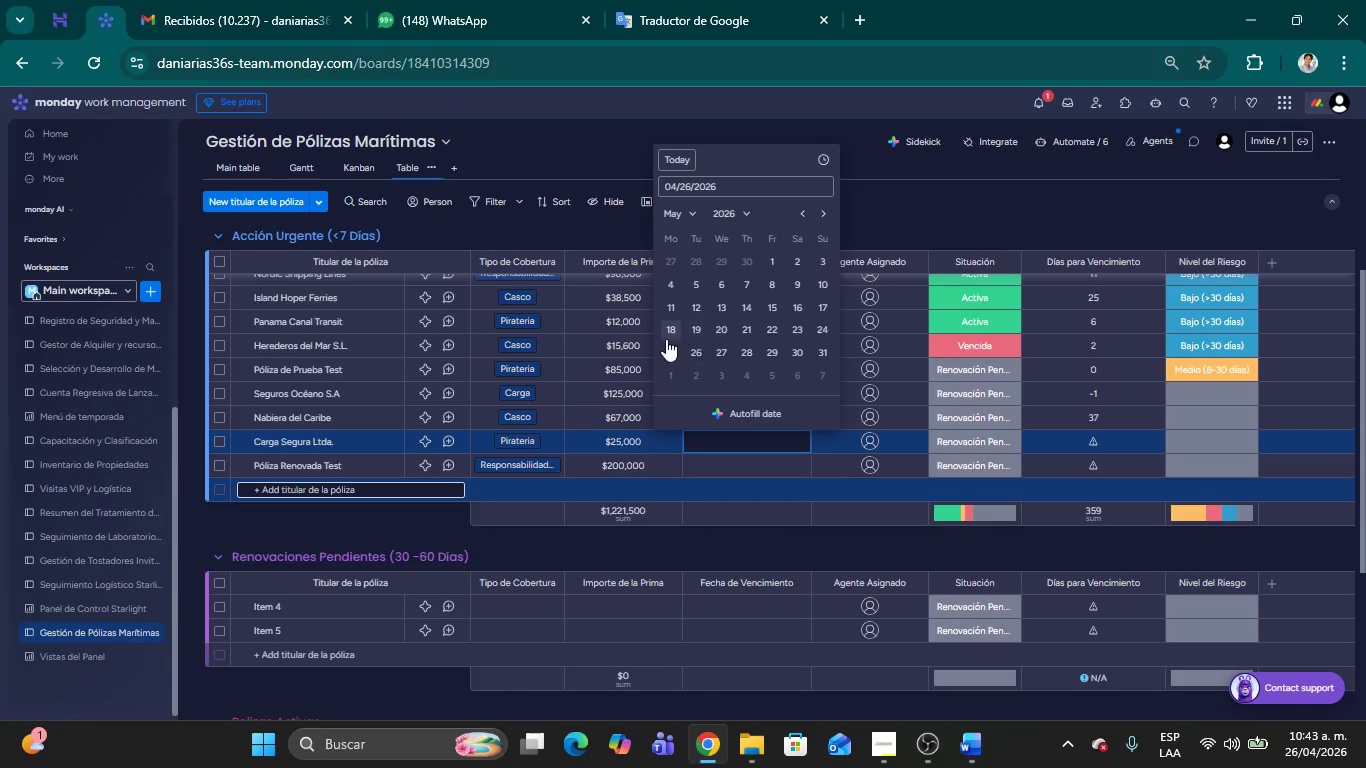 
left_click([694, 352])
 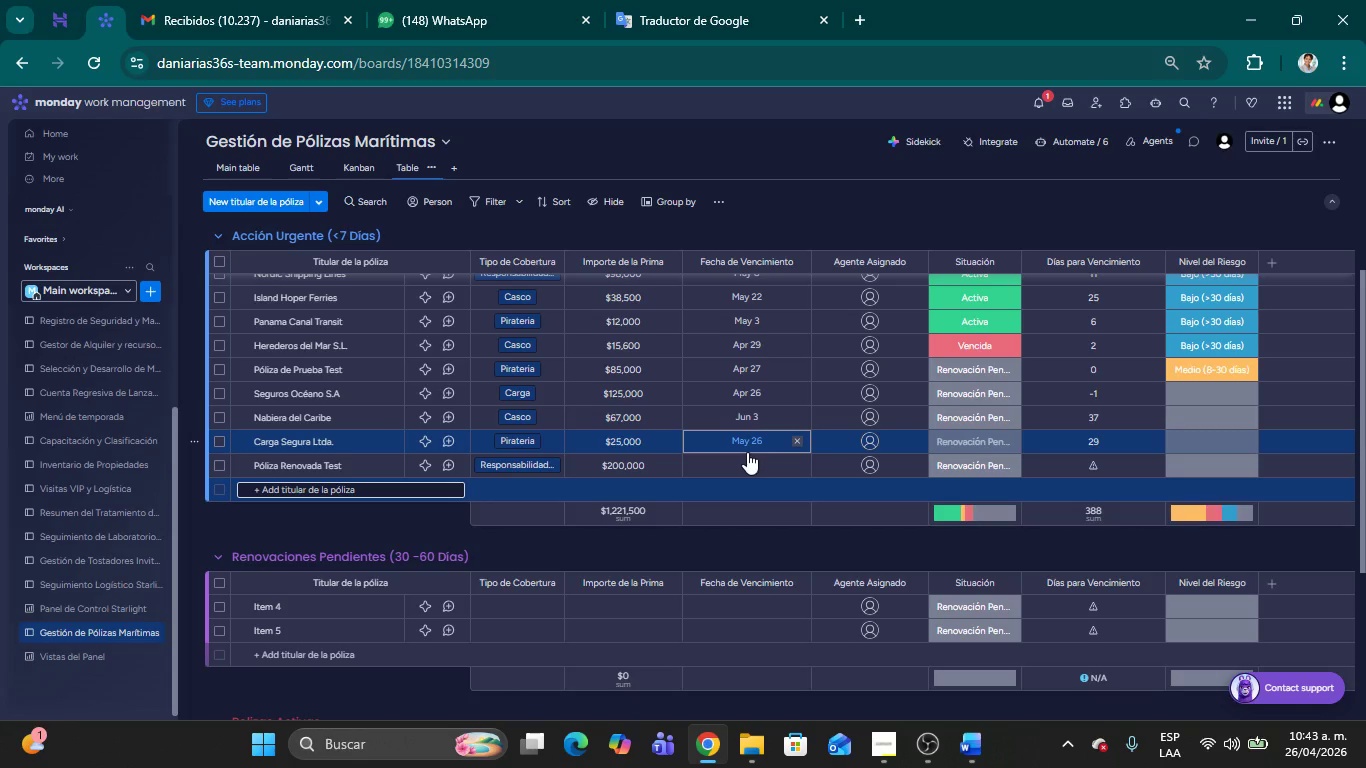 
left_click([734, 466])
 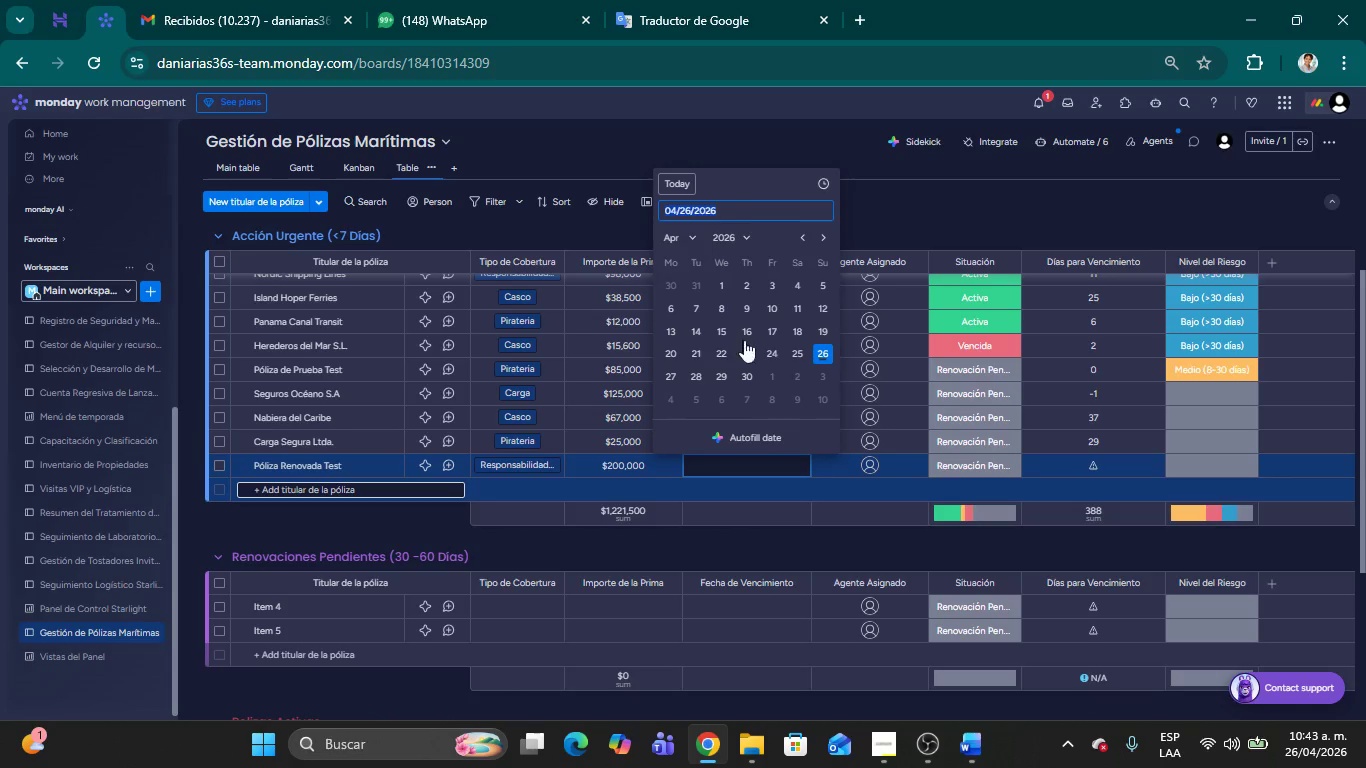 
left_click([816, 354])
 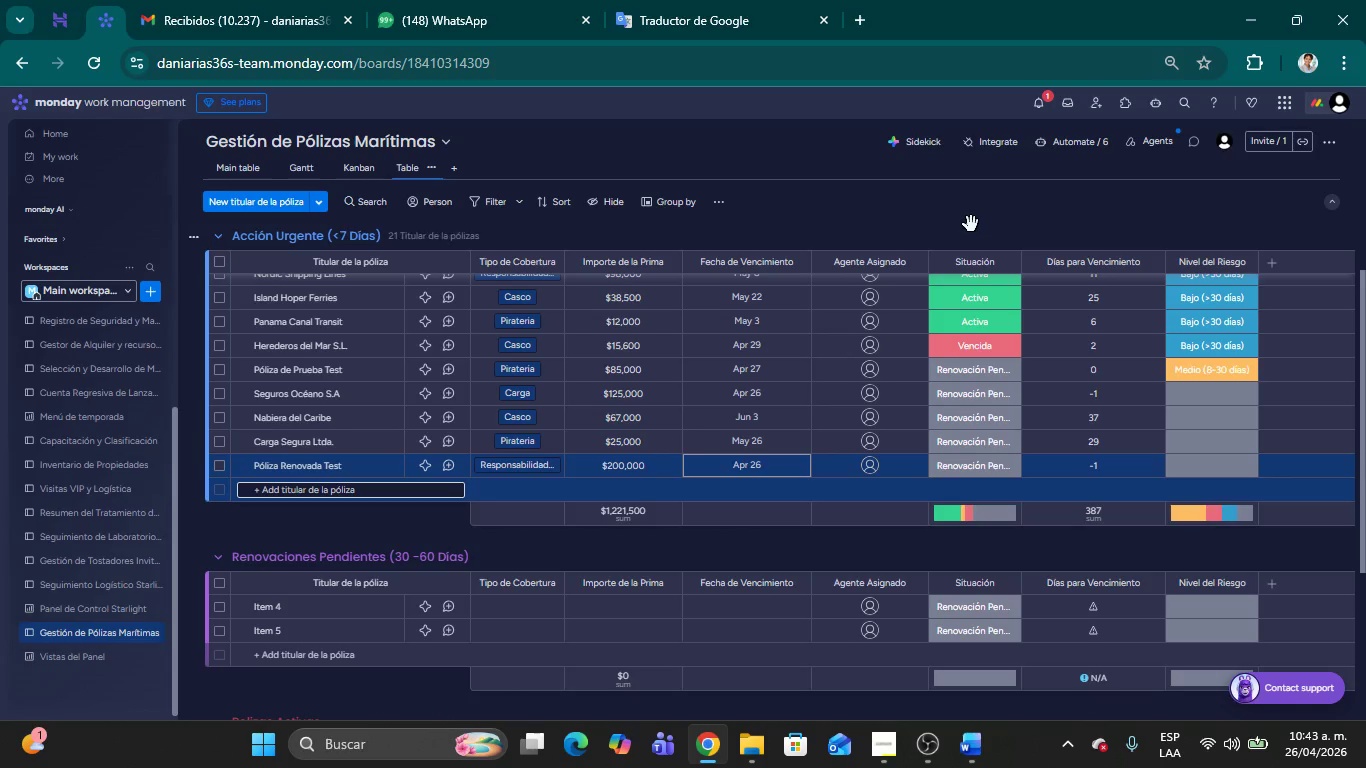 
left_click([971, 224])
 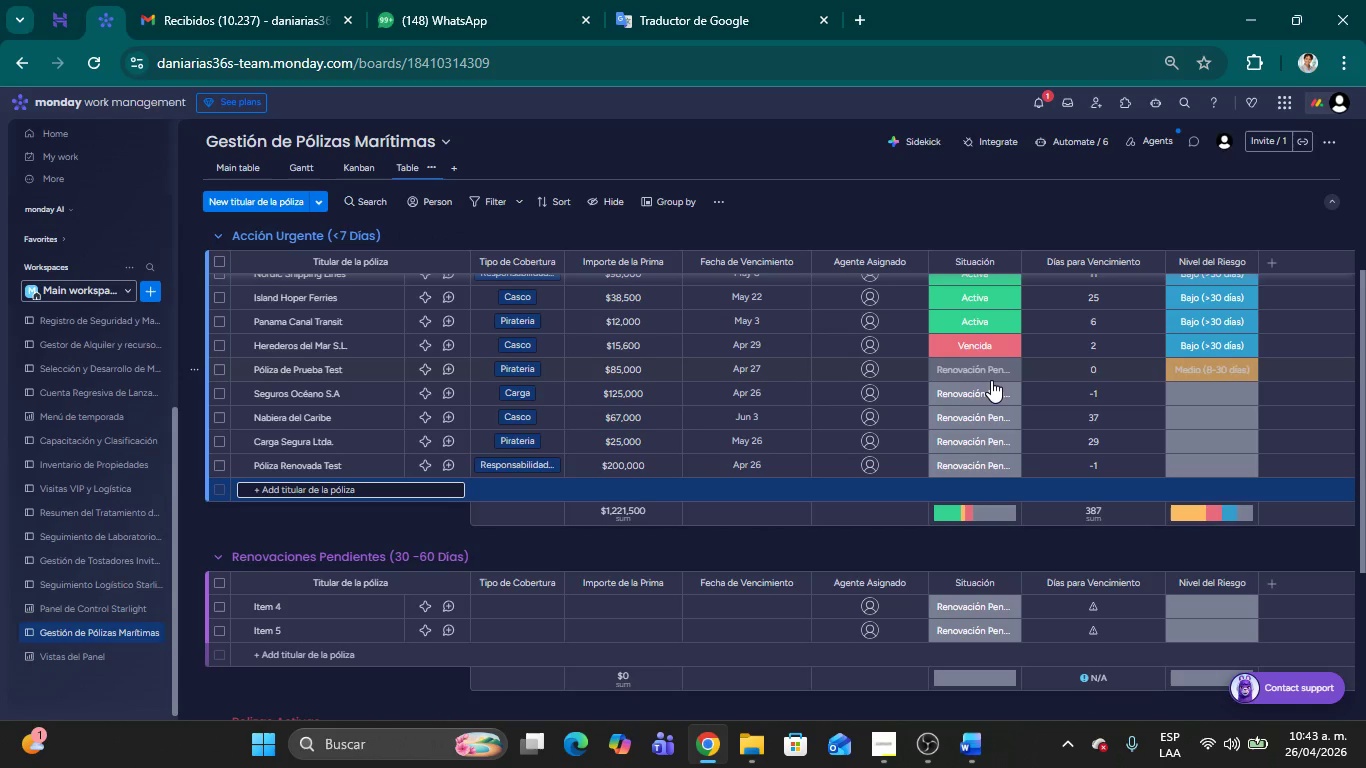 
left_click([986, 373])
 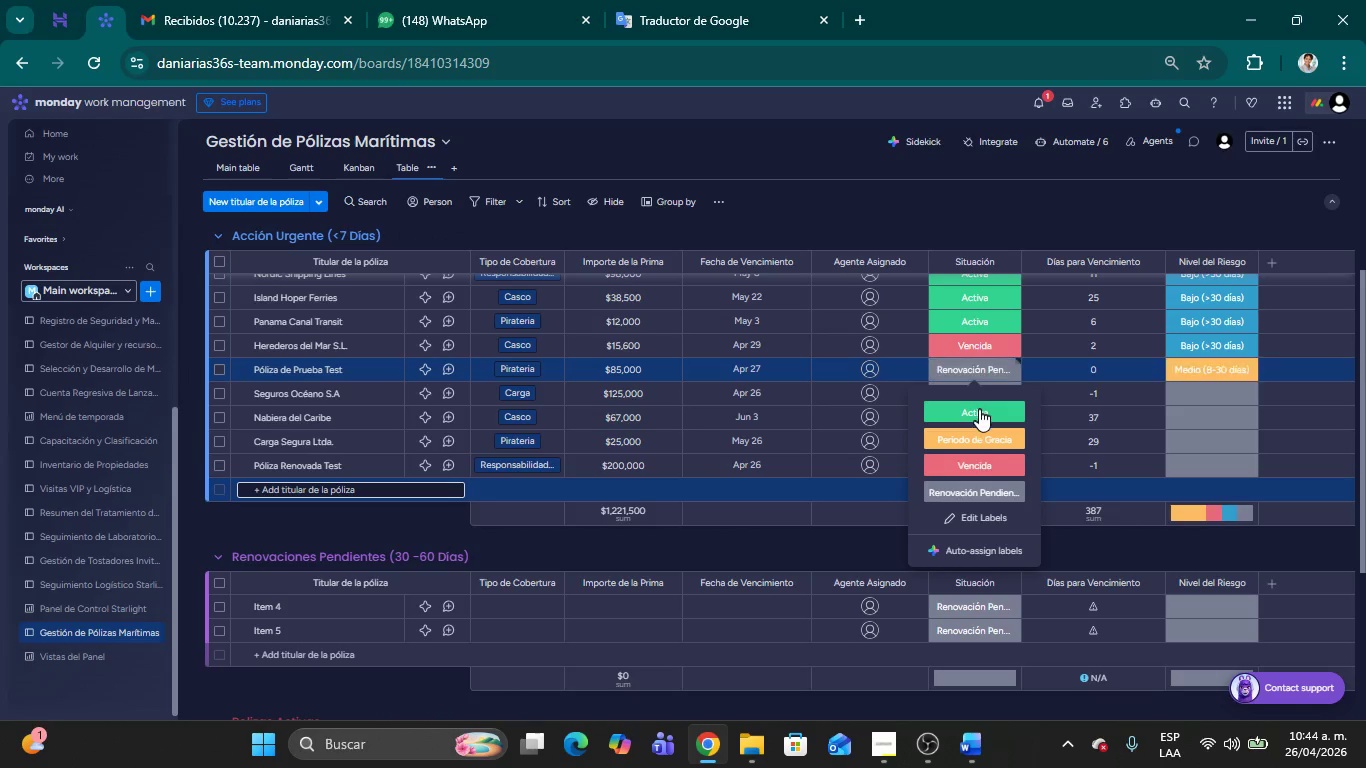 
left_click([979, 410])
 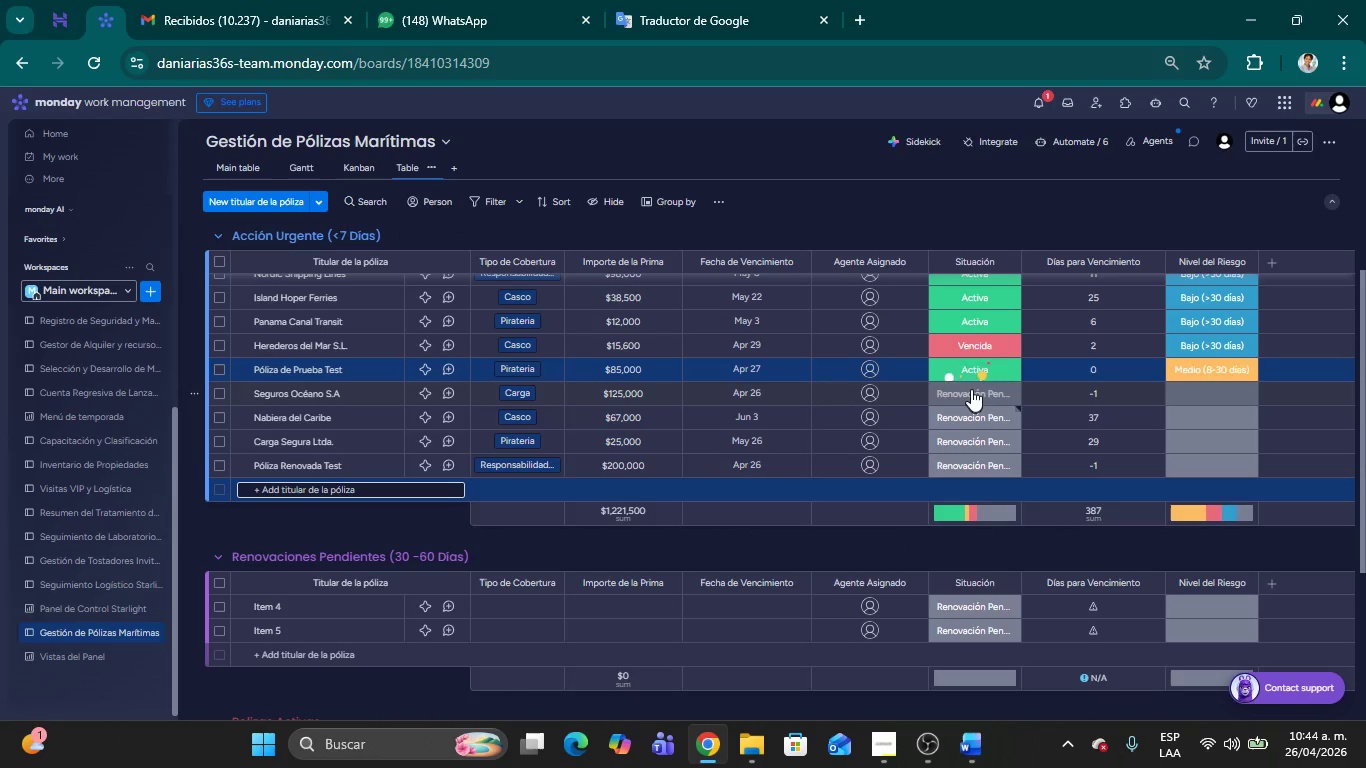 
left_click([971, 389])
 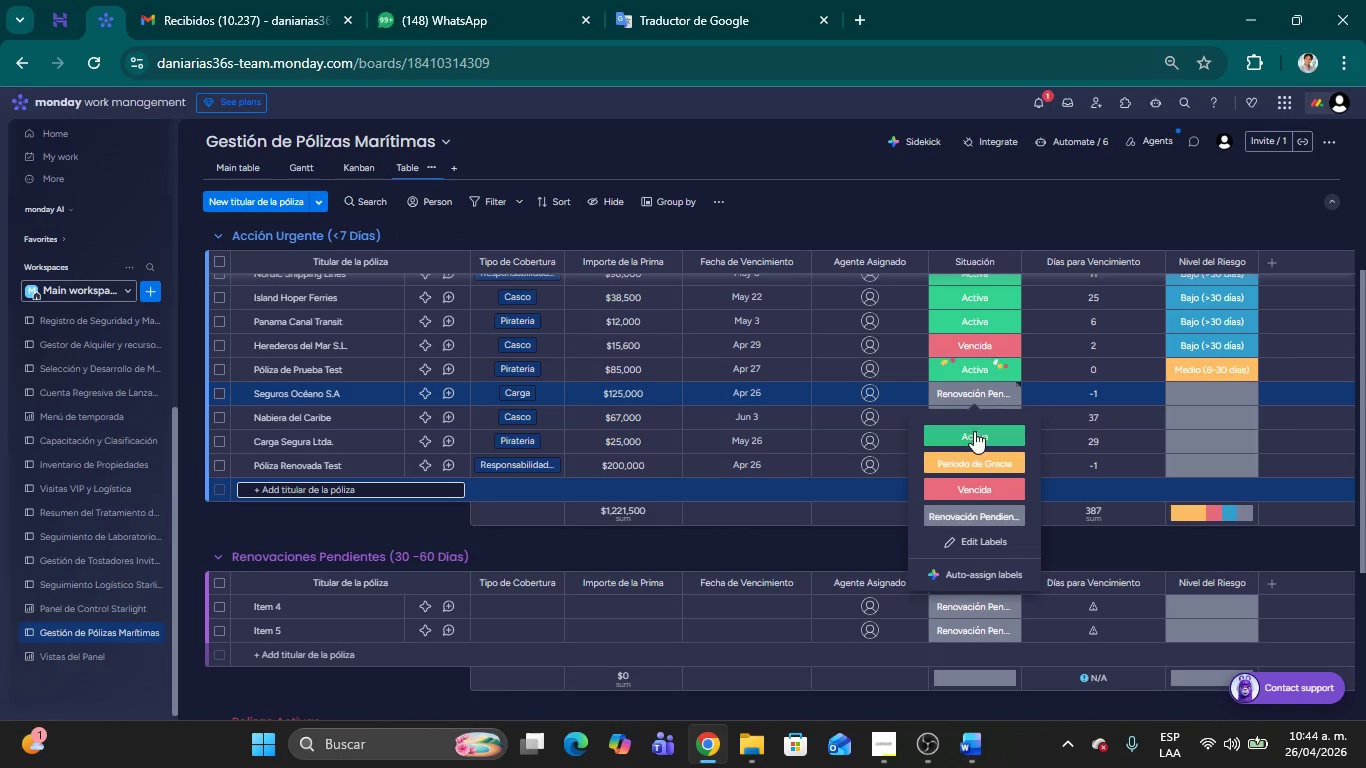 
left_click([974, 432])
 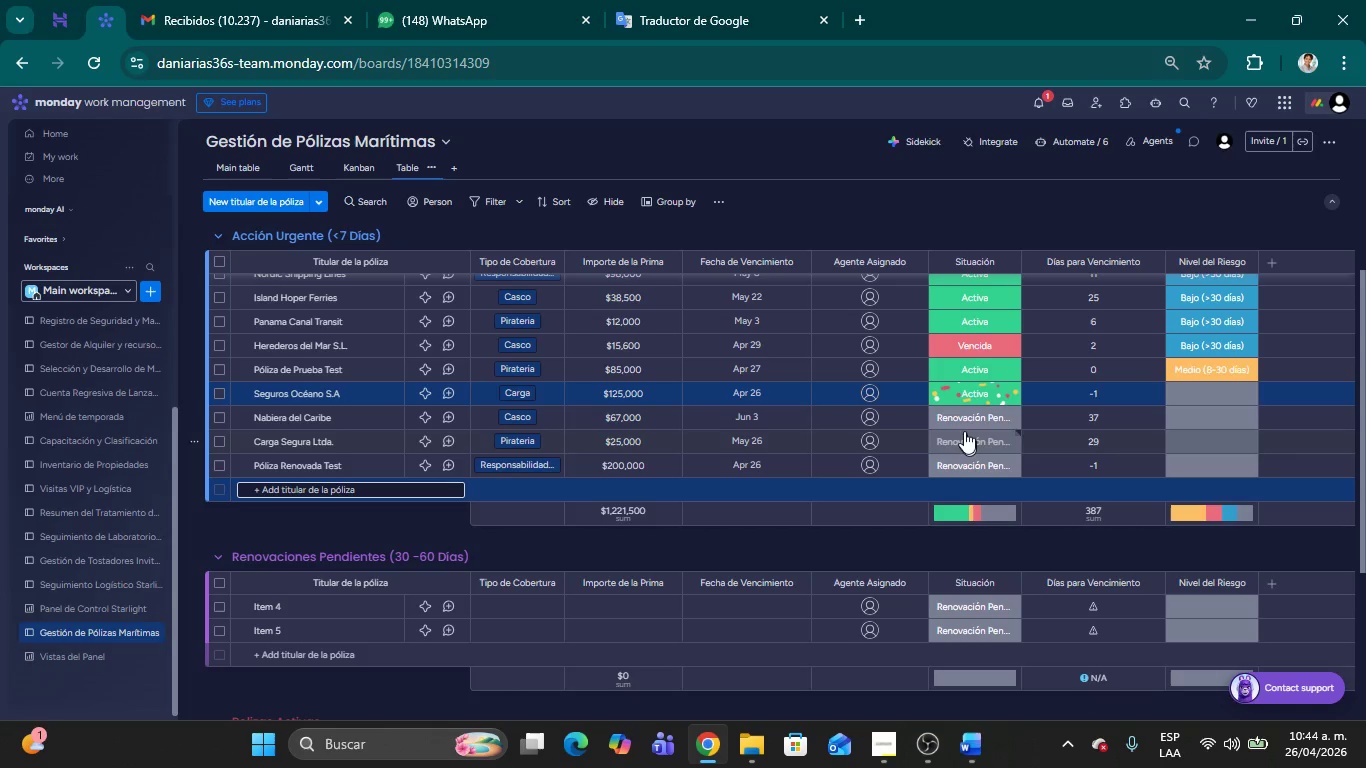 
left_click([959, 420])
 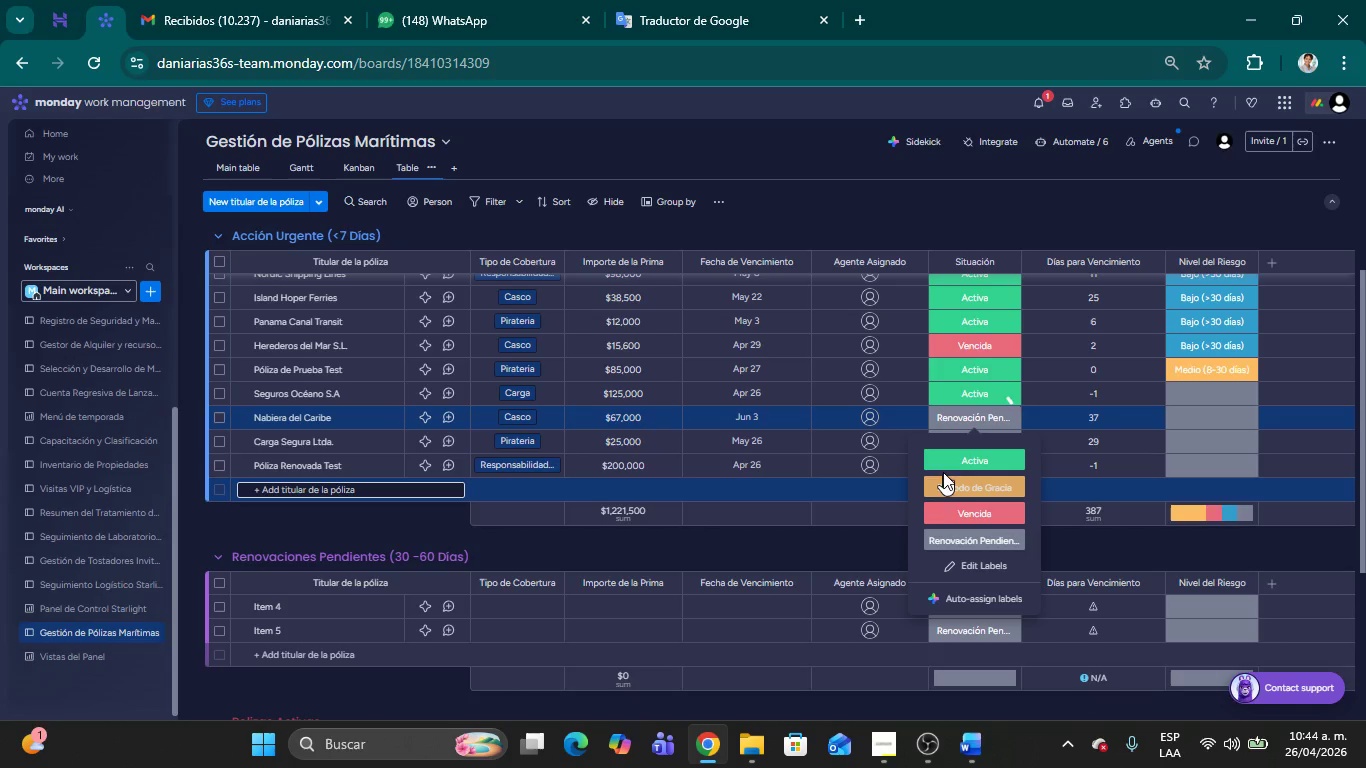 
left_click([943, 466])
 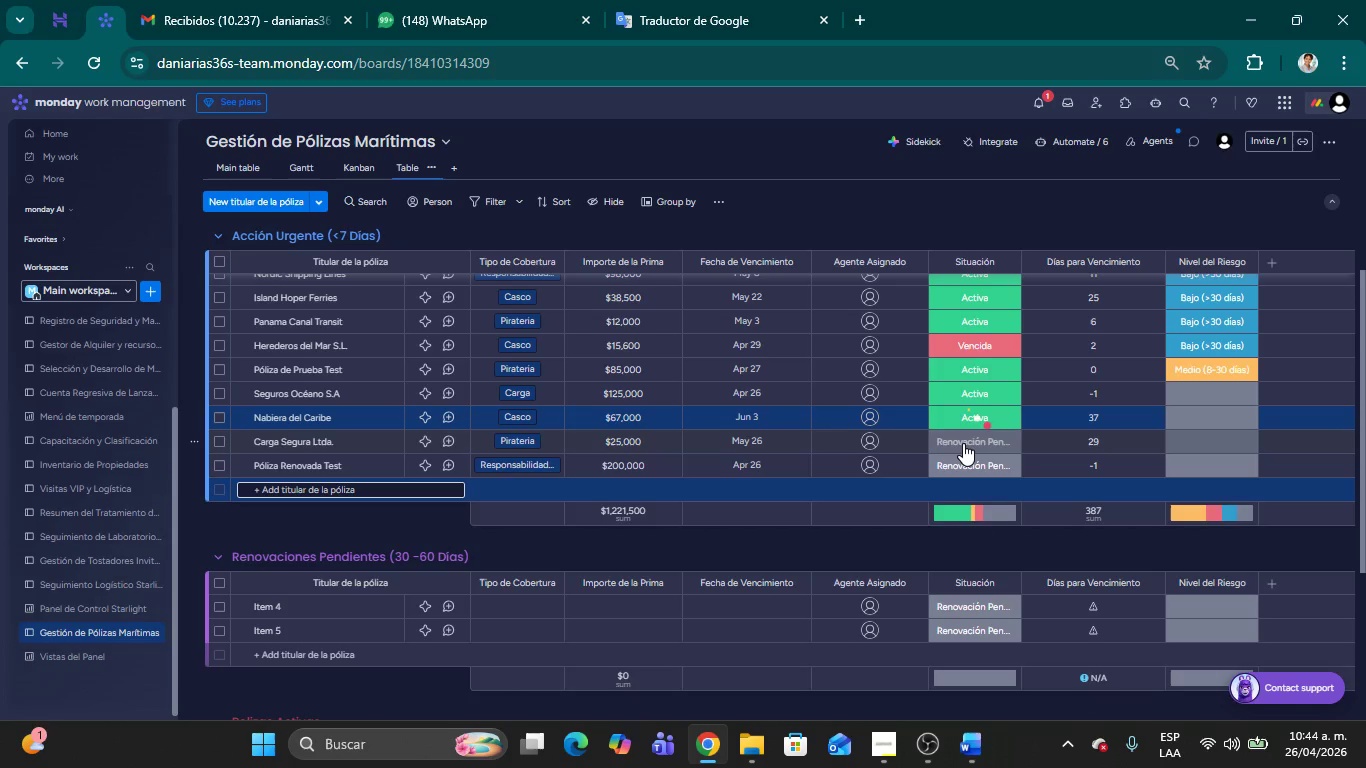 
left_click([963, 443])
 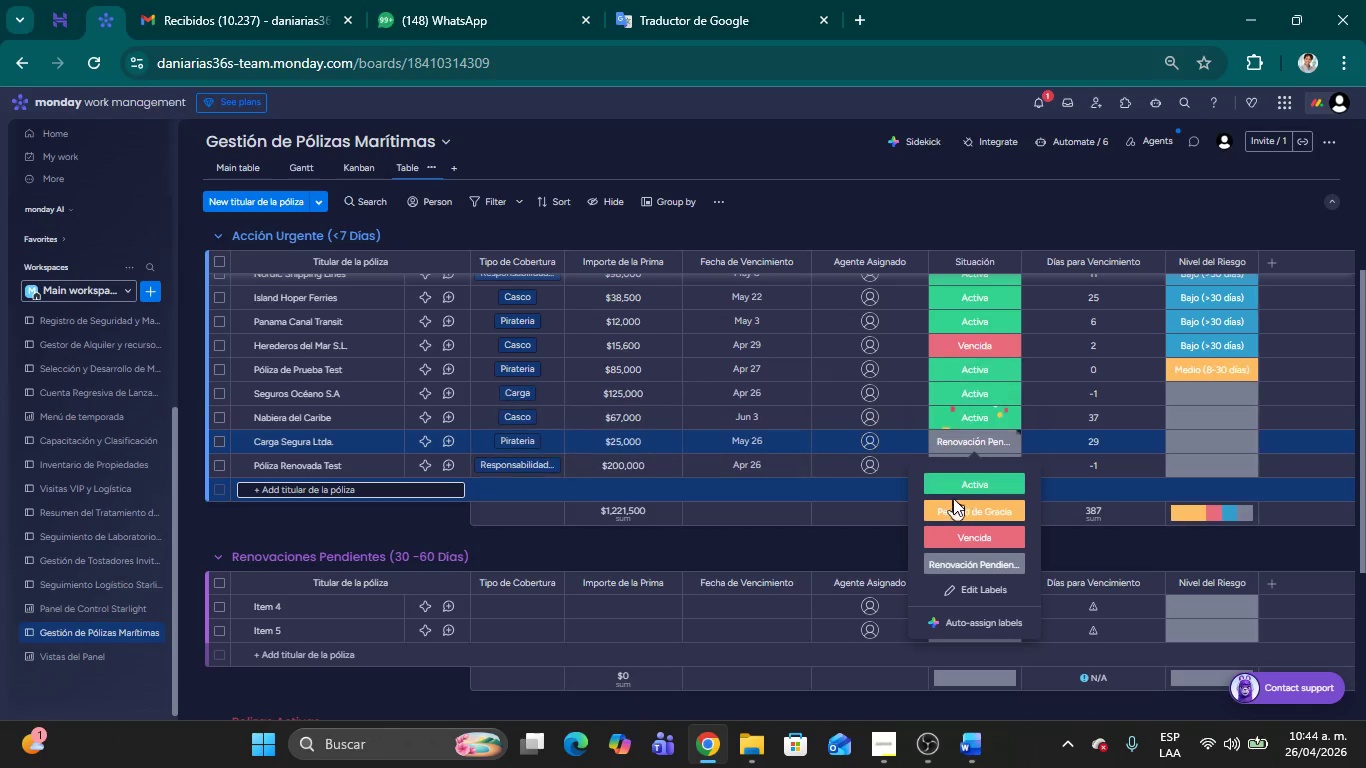 
left_click([950, 489])
 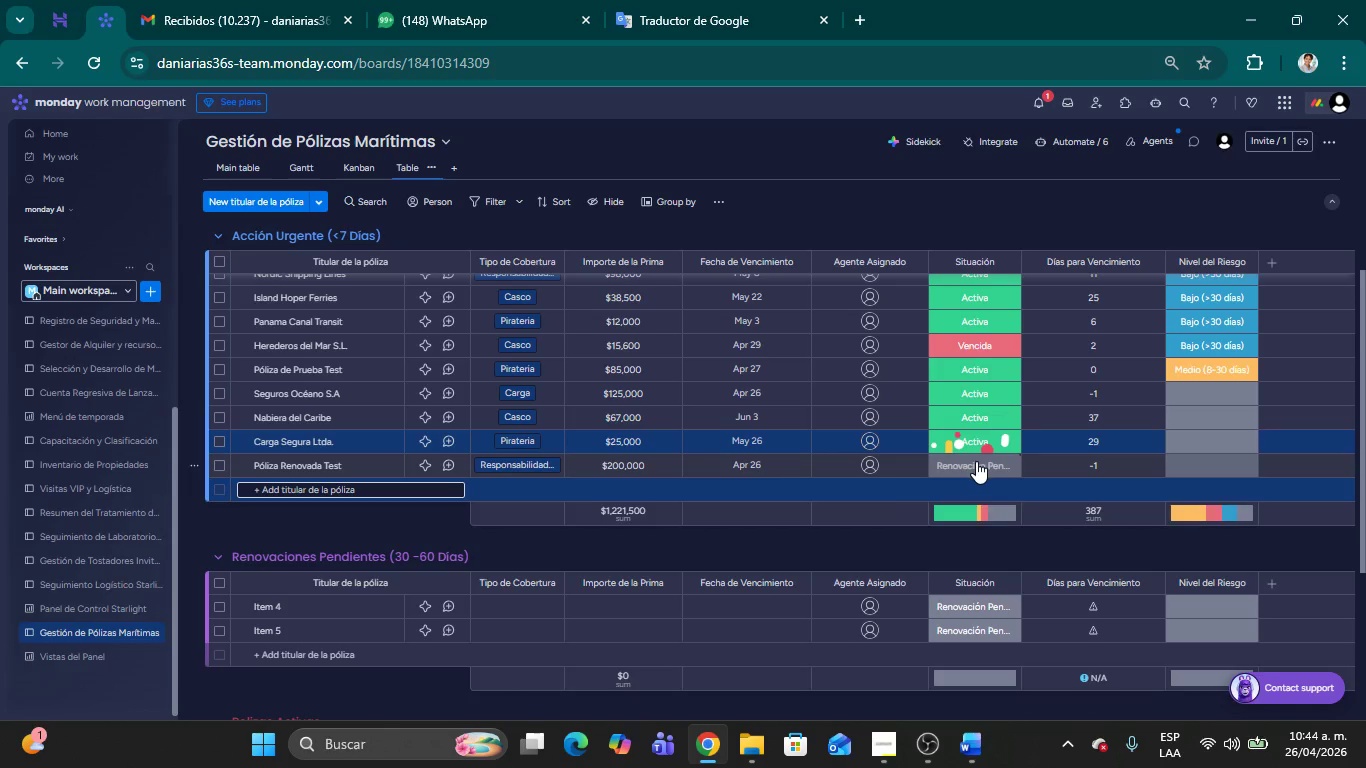 
left_click([976, 462])
 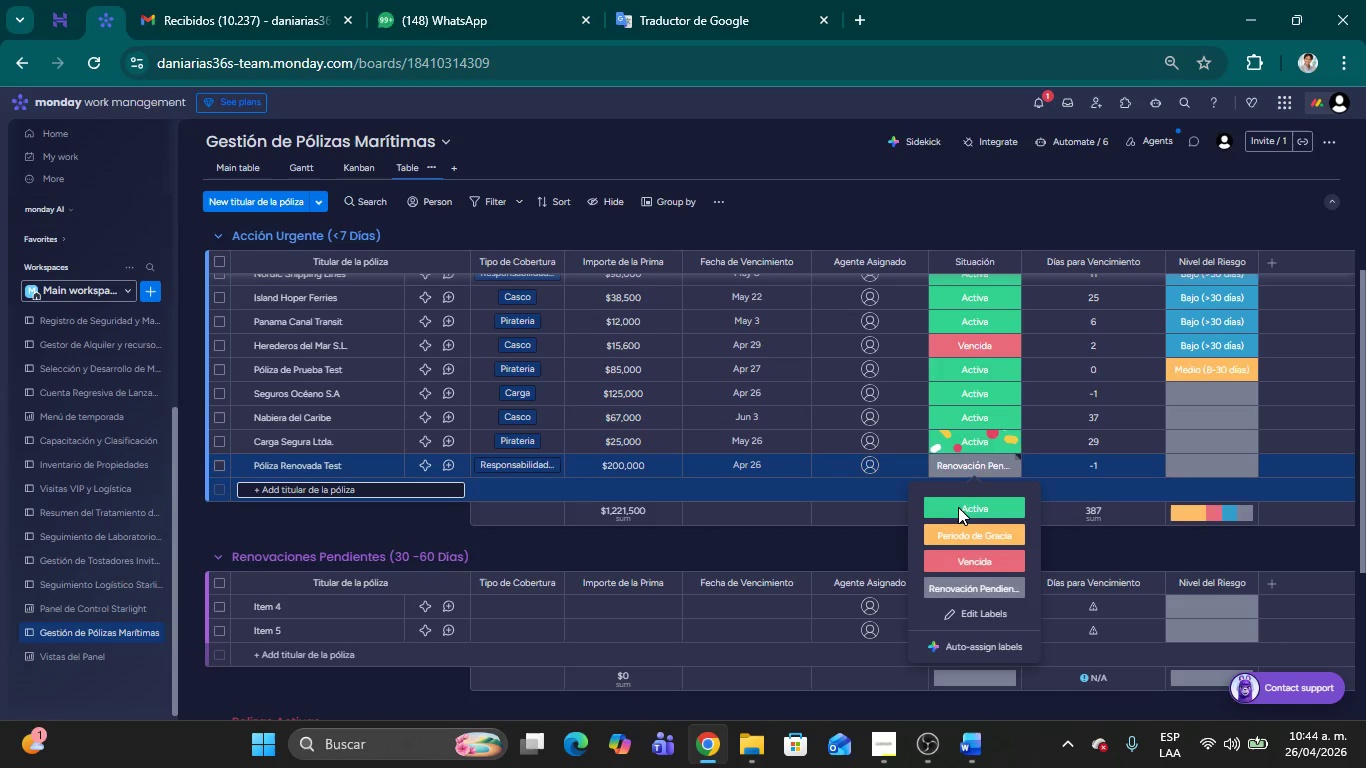 
left_click([958, 507])
 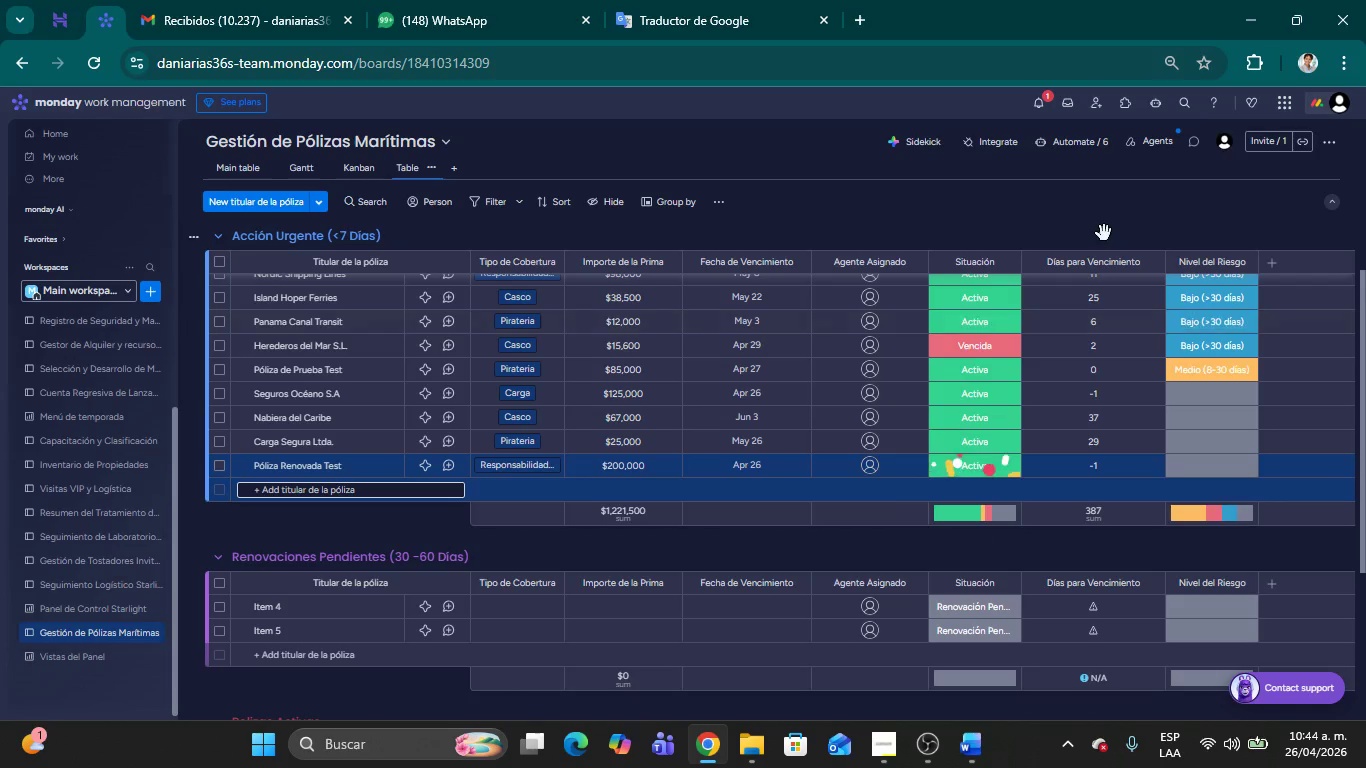 
left_click([1104, 222])
 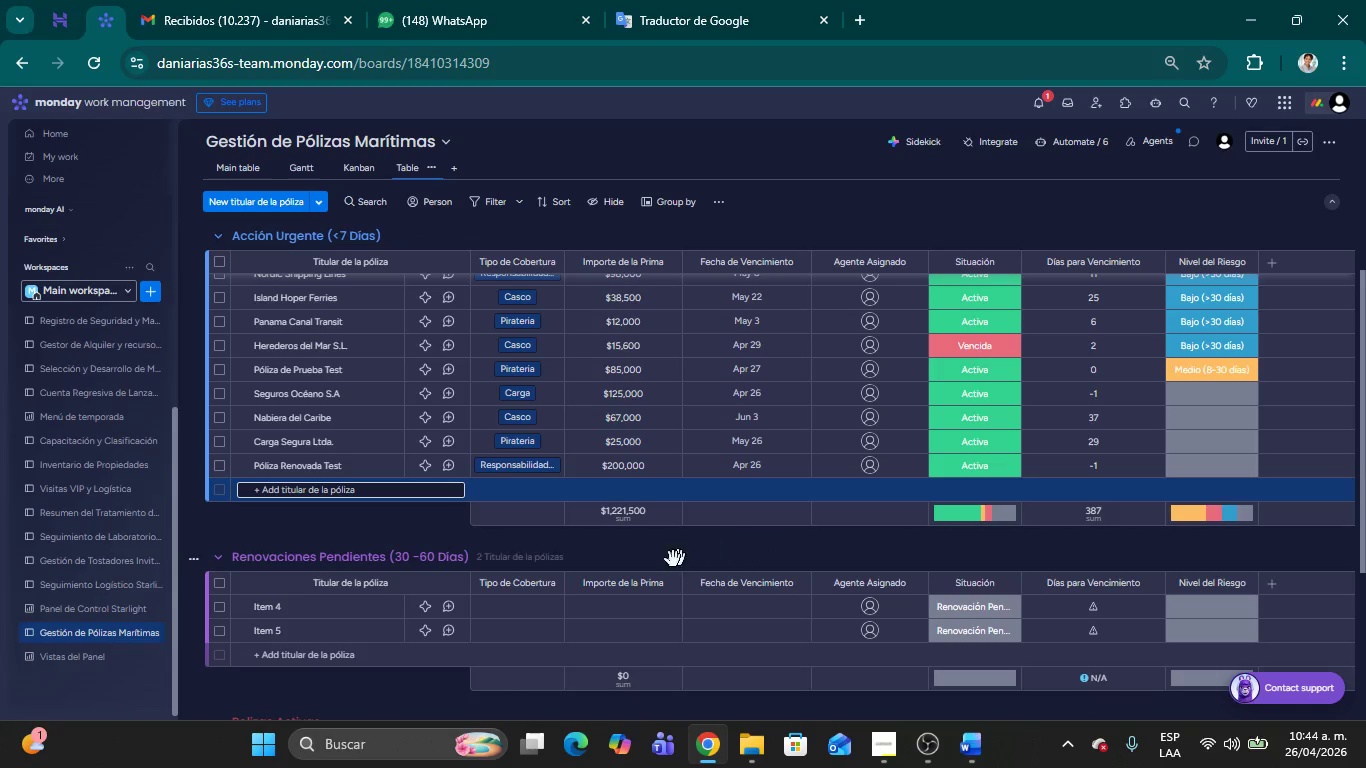 
wait(5.22)
 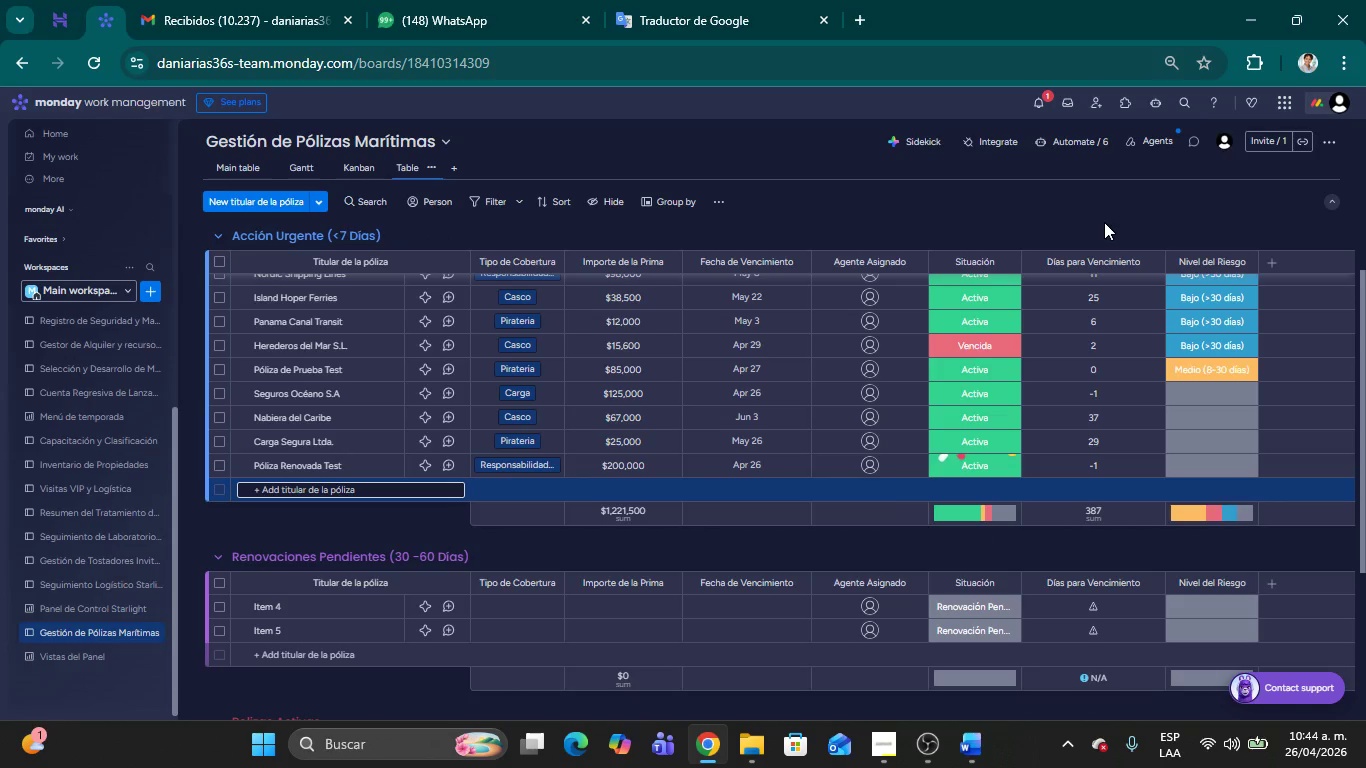 
left_click([891, 219])
 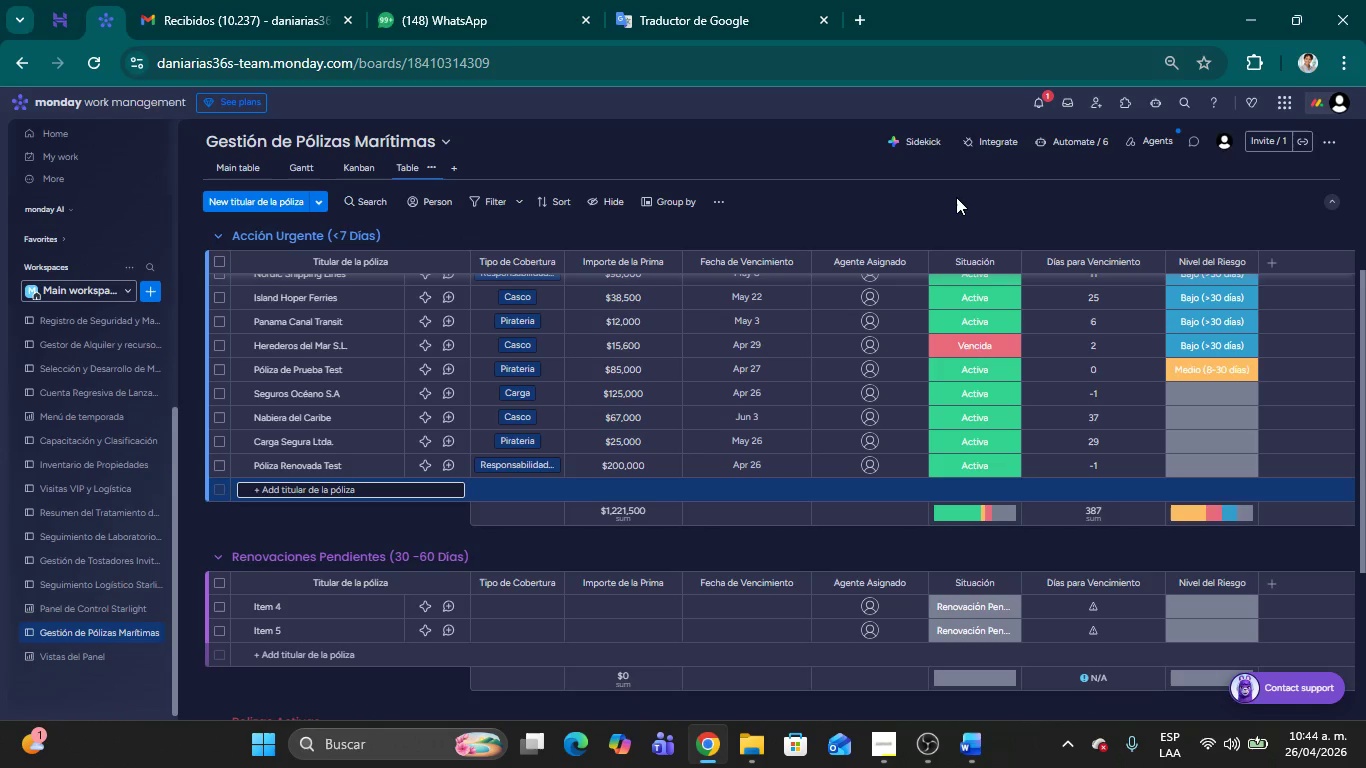 
wait(10.2)
 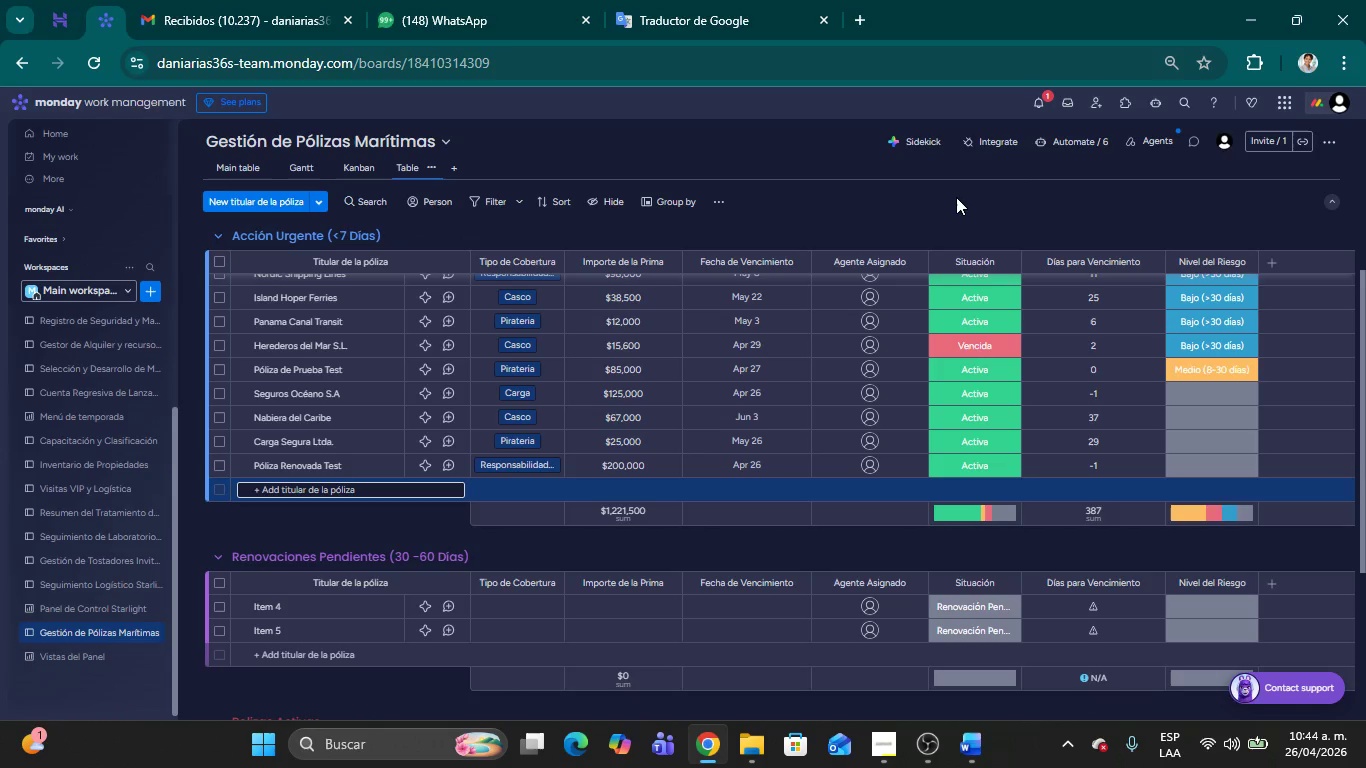 
scroll: coordinate [955, 229], scroll_direction: down, amount: 1.0
 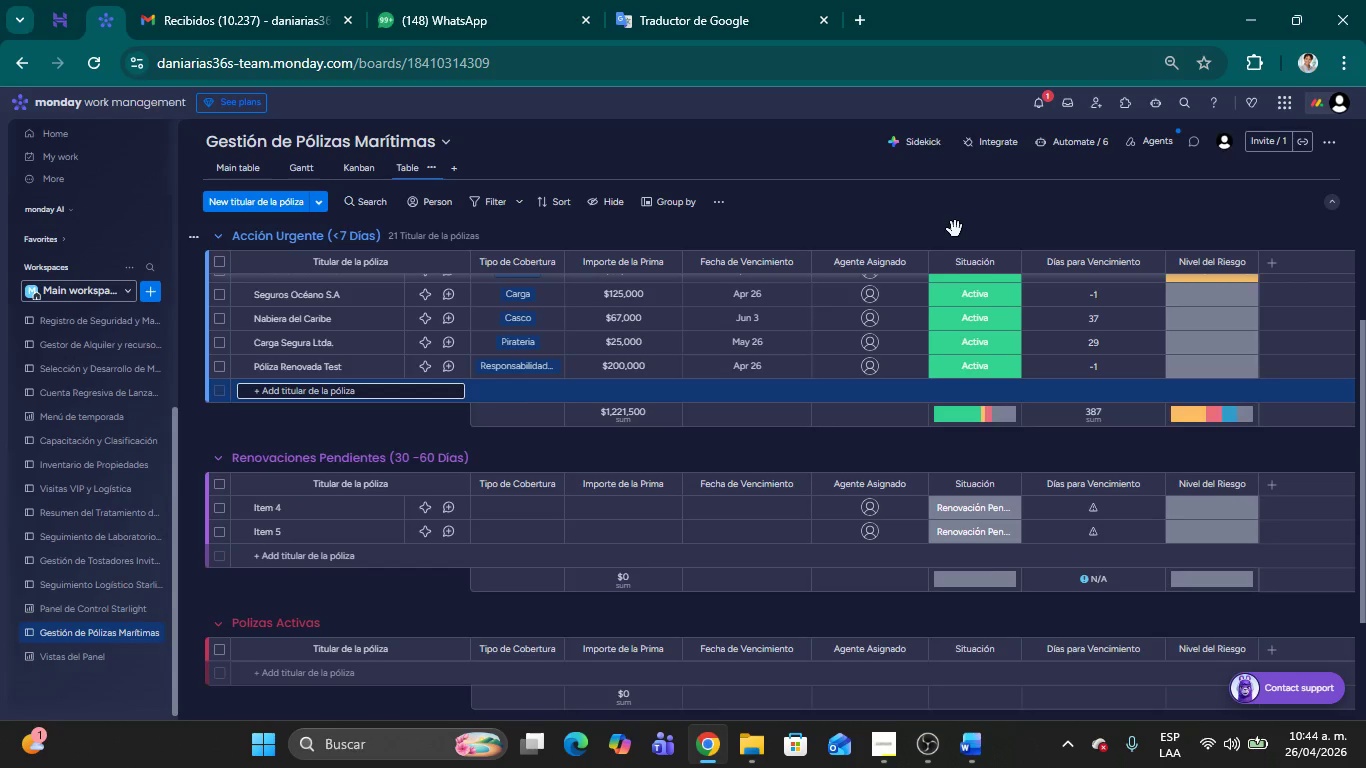 
scroll: coordinate [955, 229], scroll_direction: up, amount: 2.0
 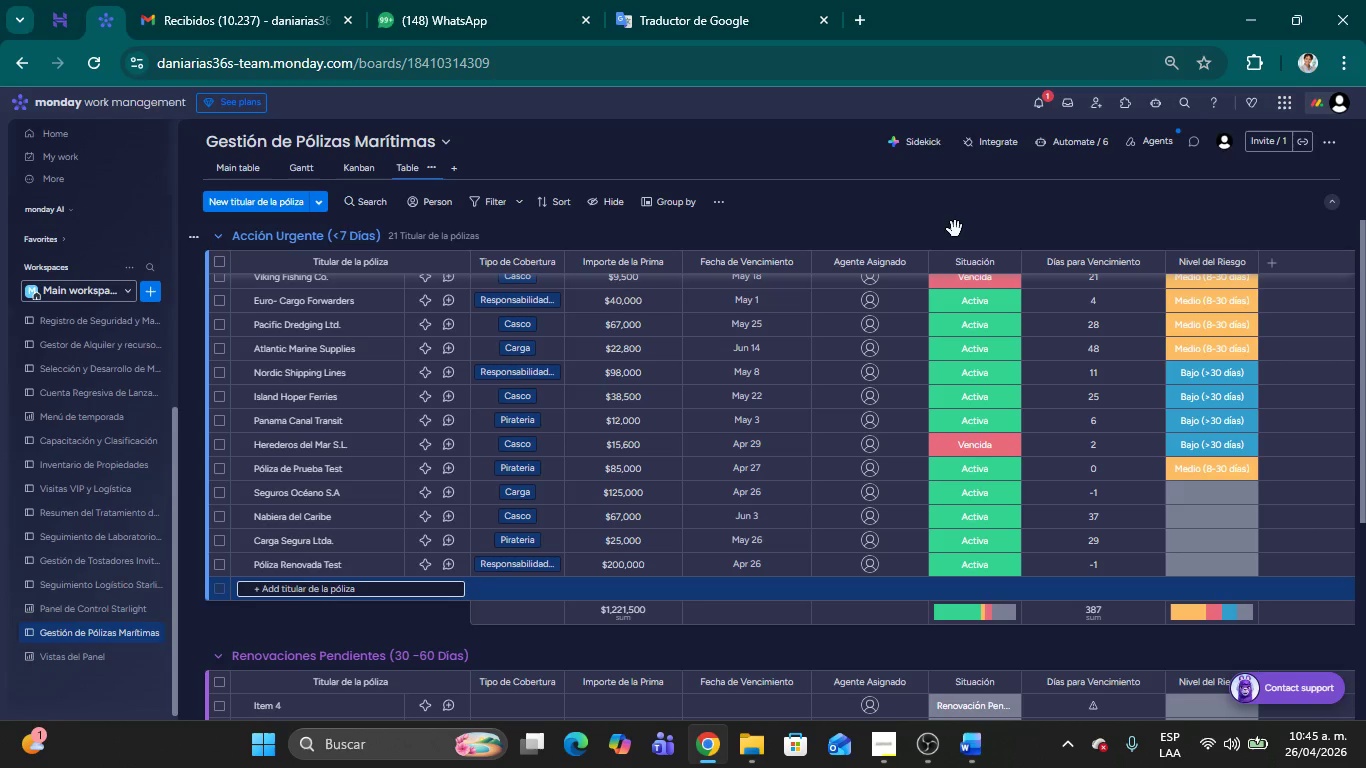 
wait(70.26)
 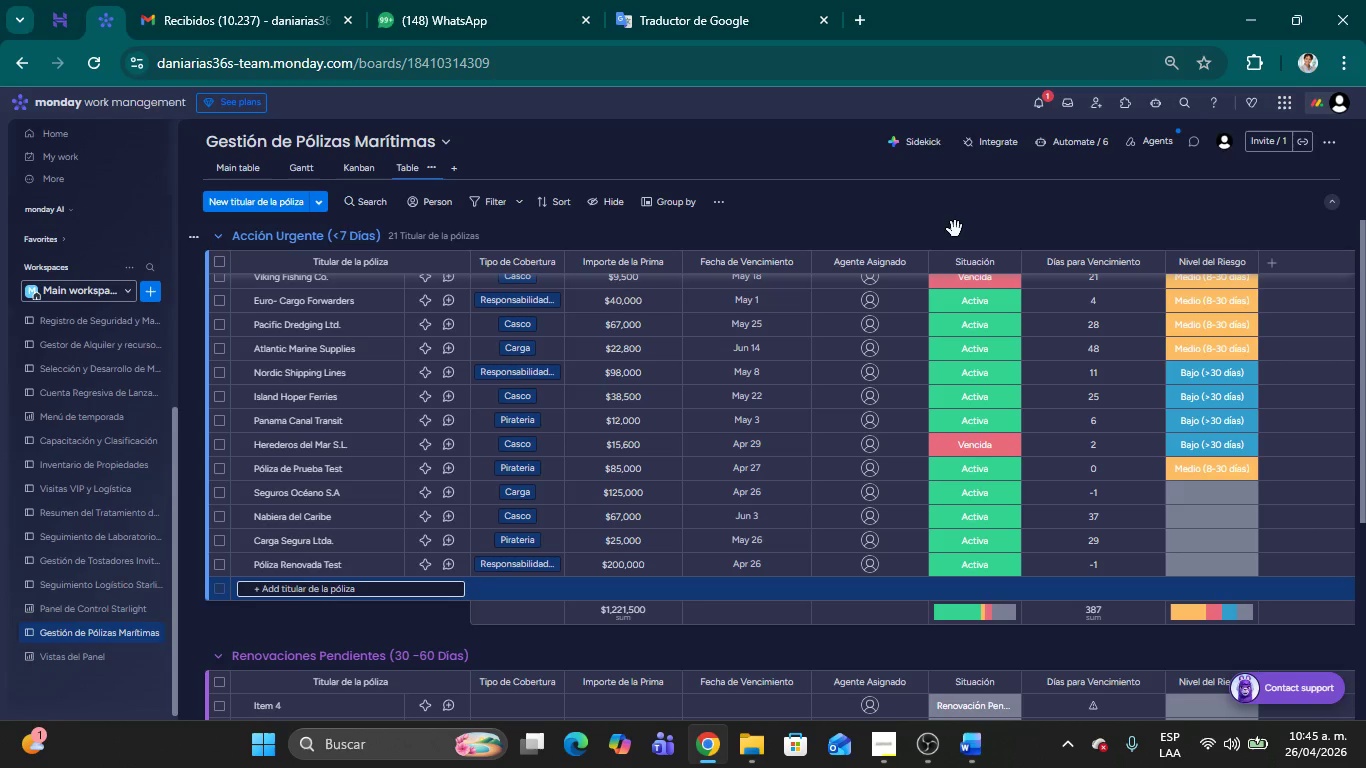 
left_click([1040, 108])
 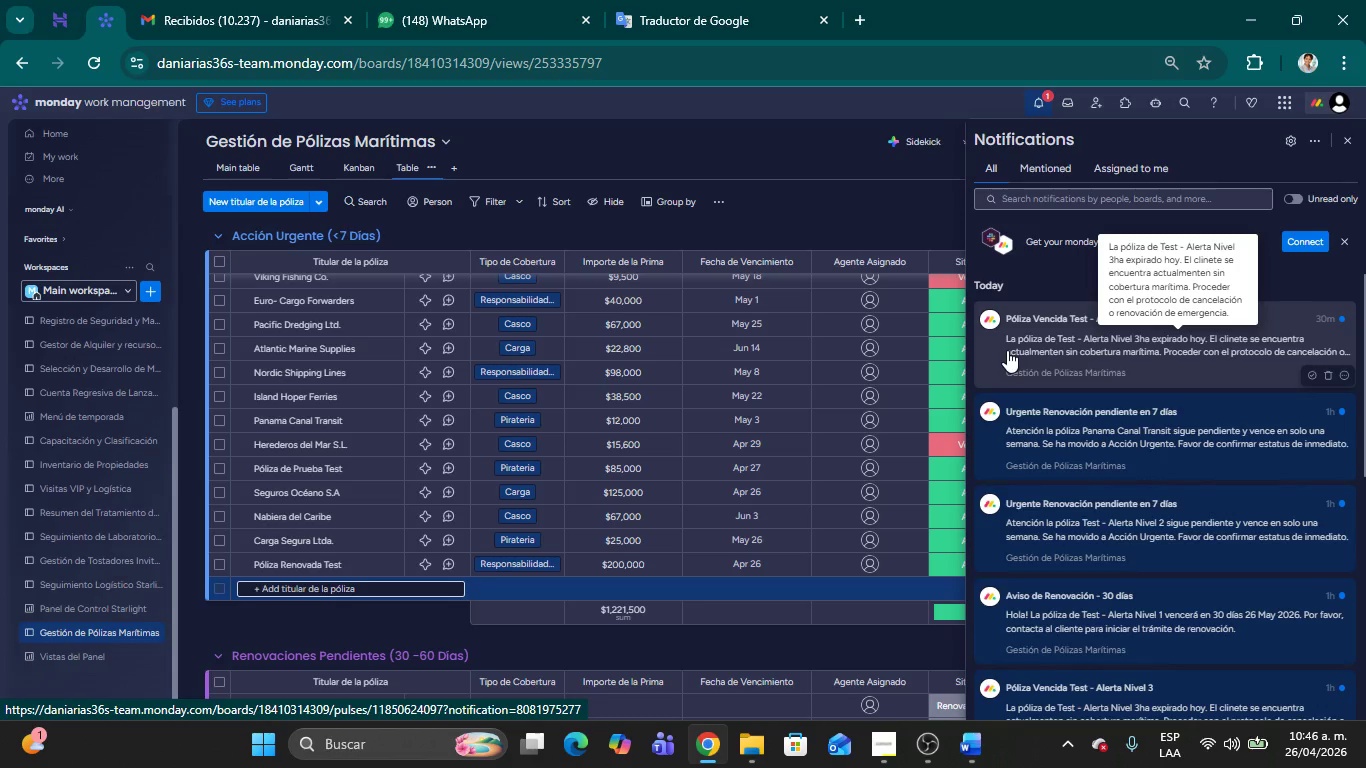 
wait(26.25)
 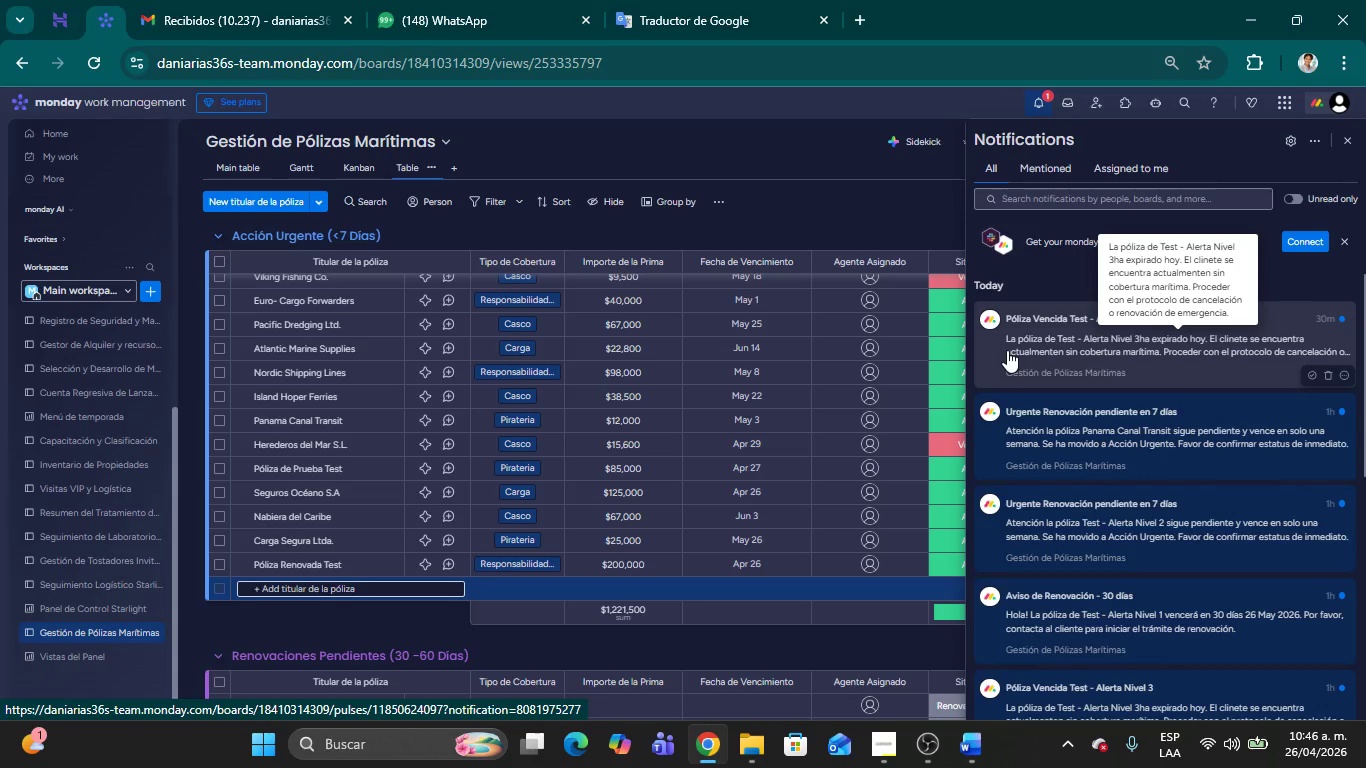 
key(Meta+Shift+MetaLeft)
 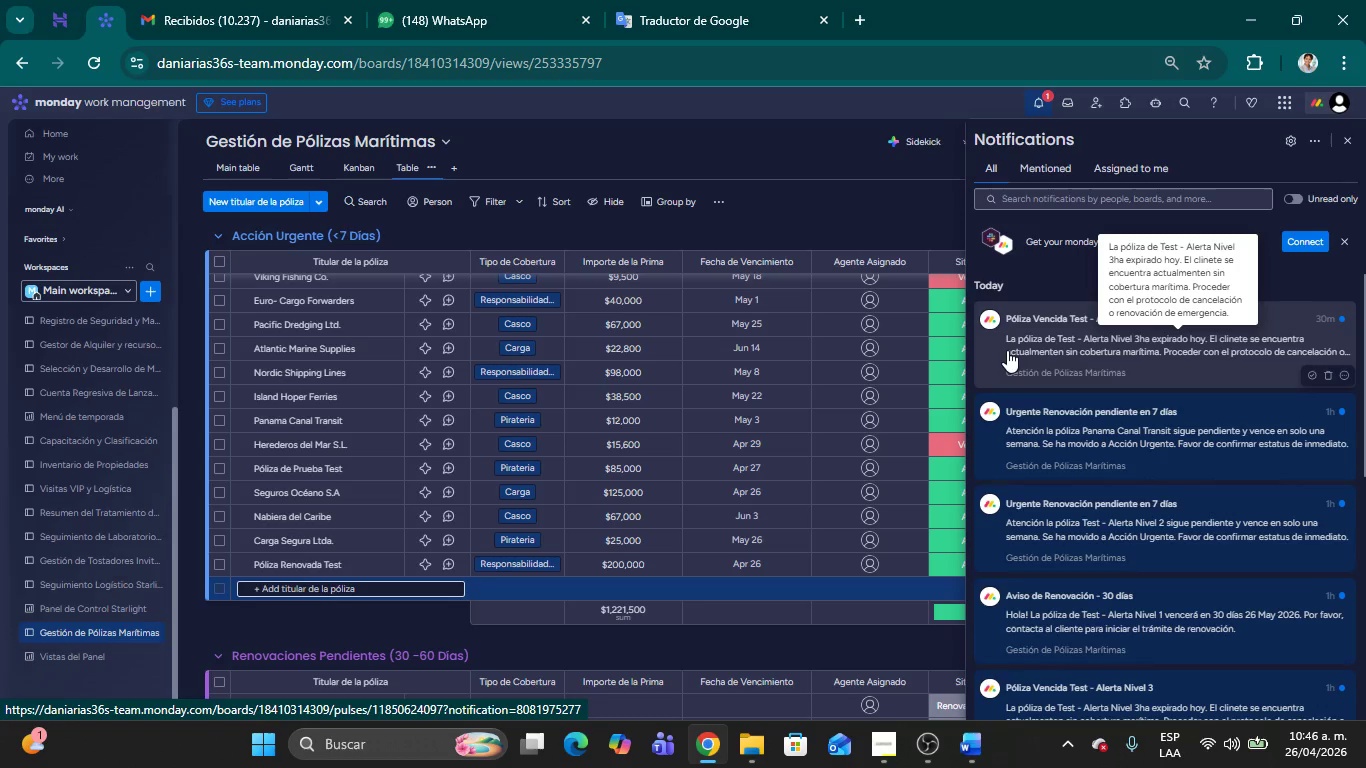 
key(Meta+Shift+S)
 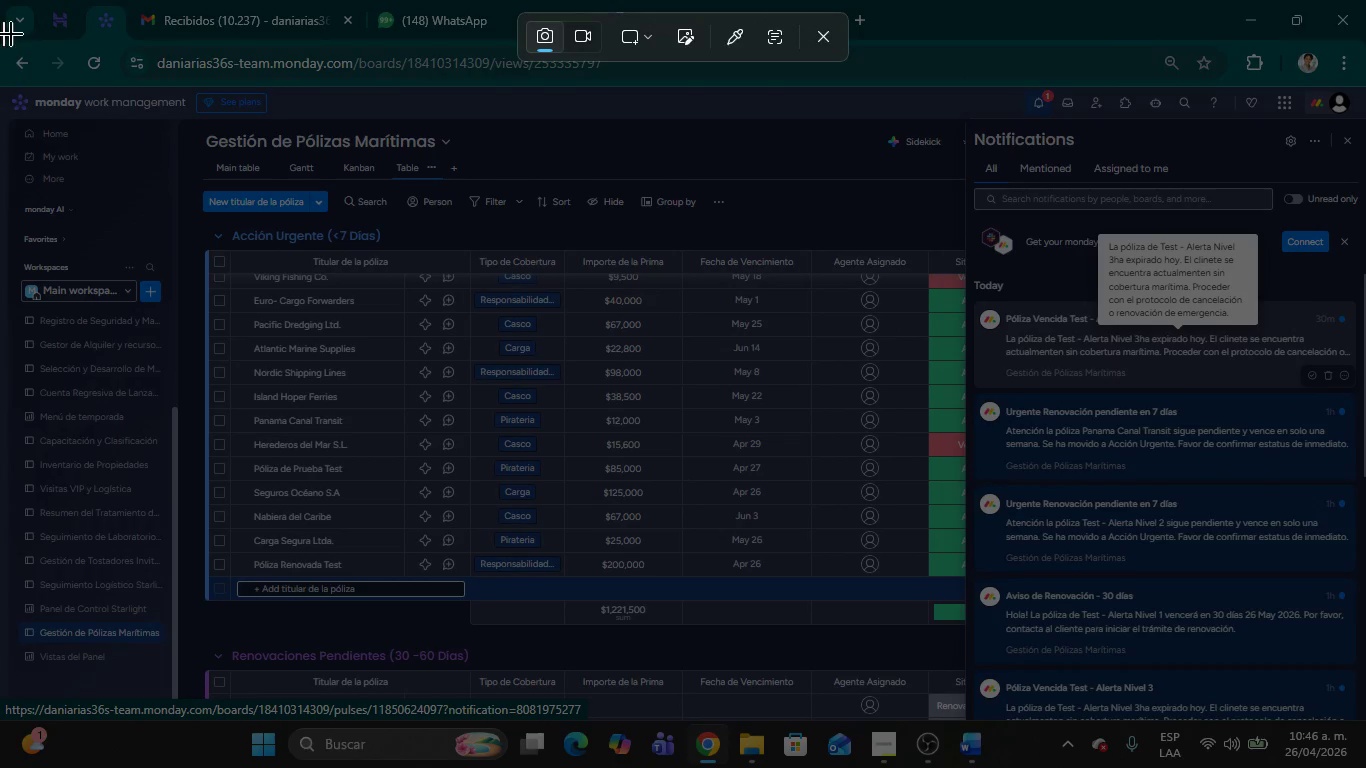 
left_click_drag(start_coordinate=[0, 41], to_coordinate=[1365, 767])
 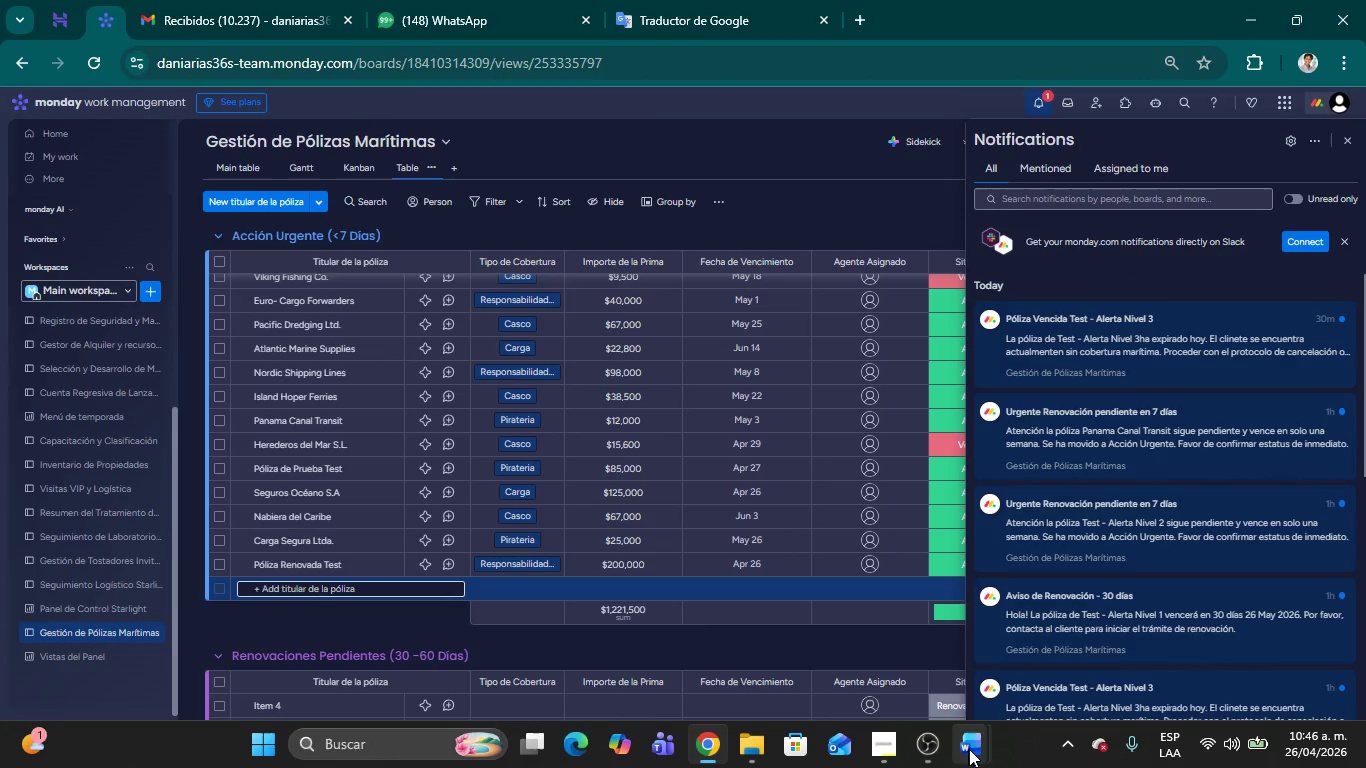 
left_click([971, 749])
 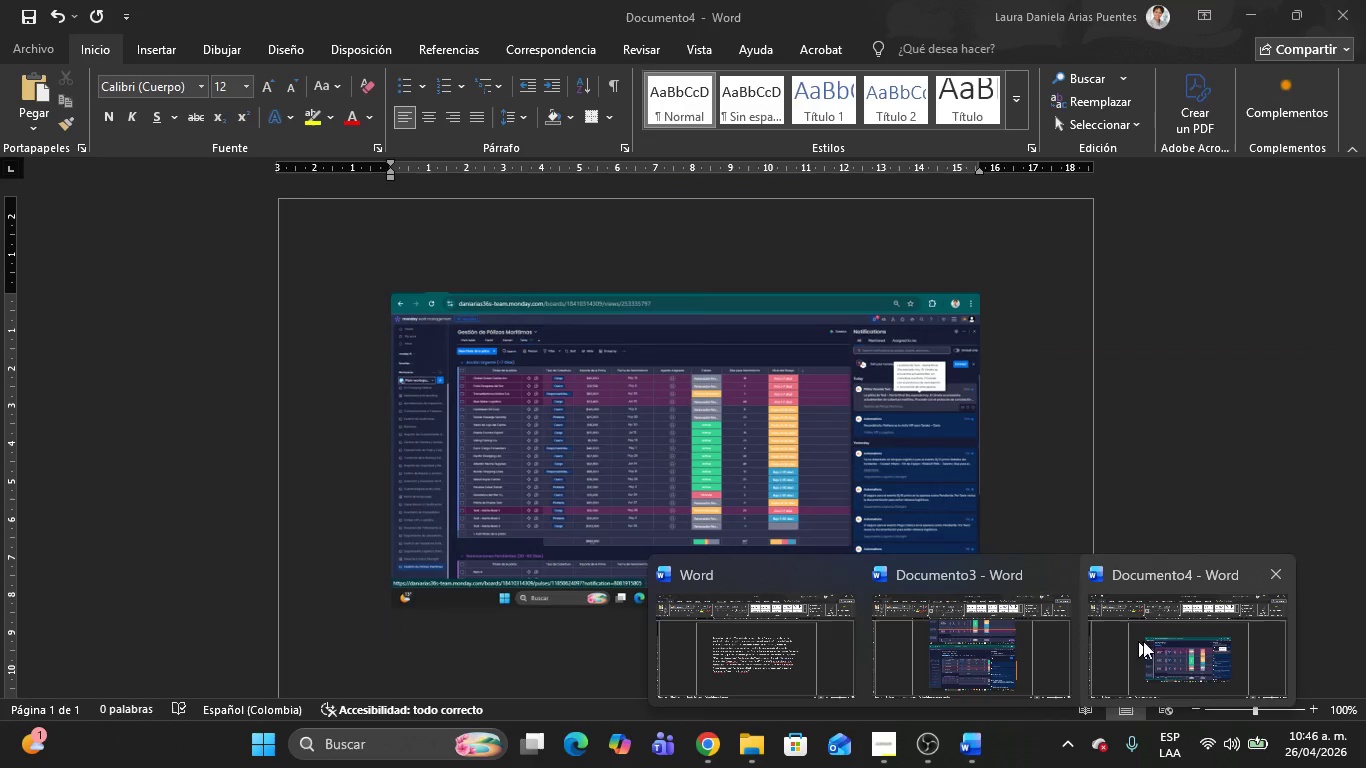 
left_click([1148, 641])
 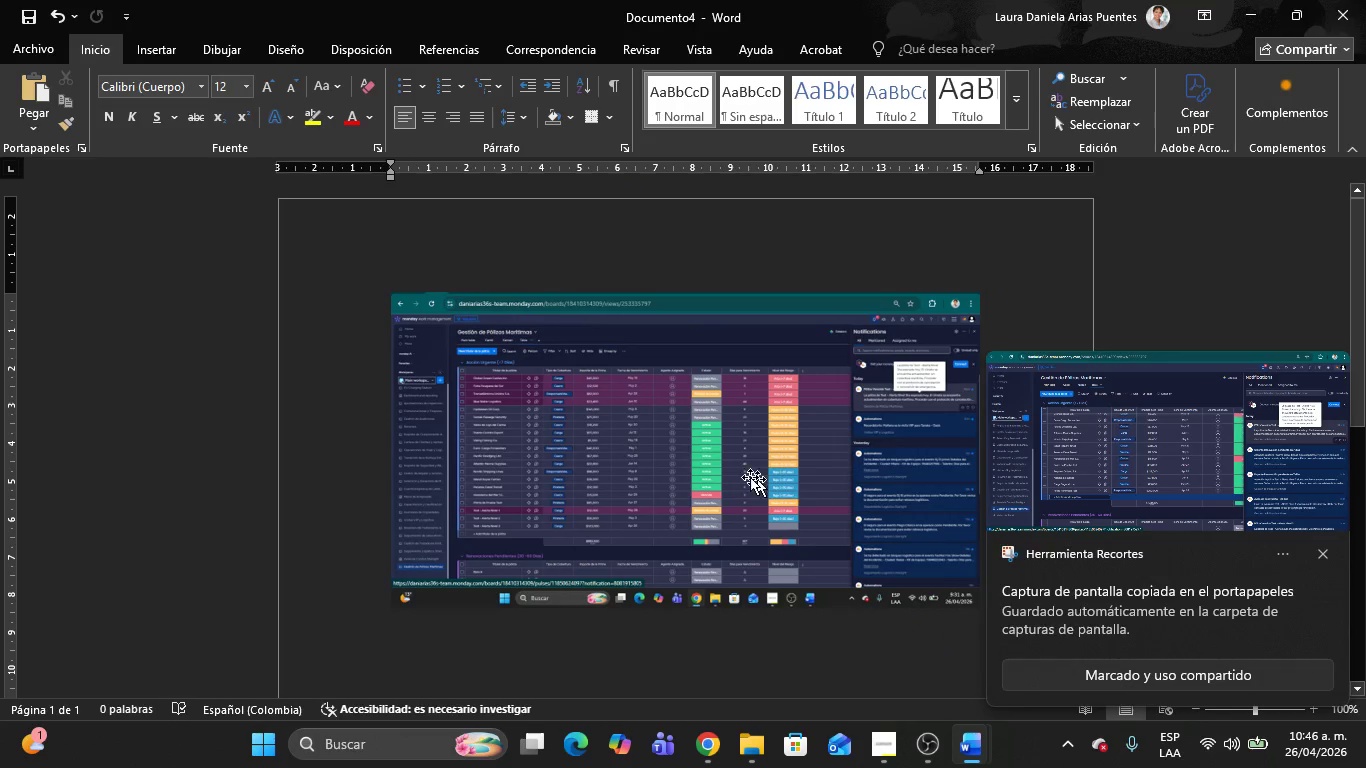 
left_click([734, 470])
 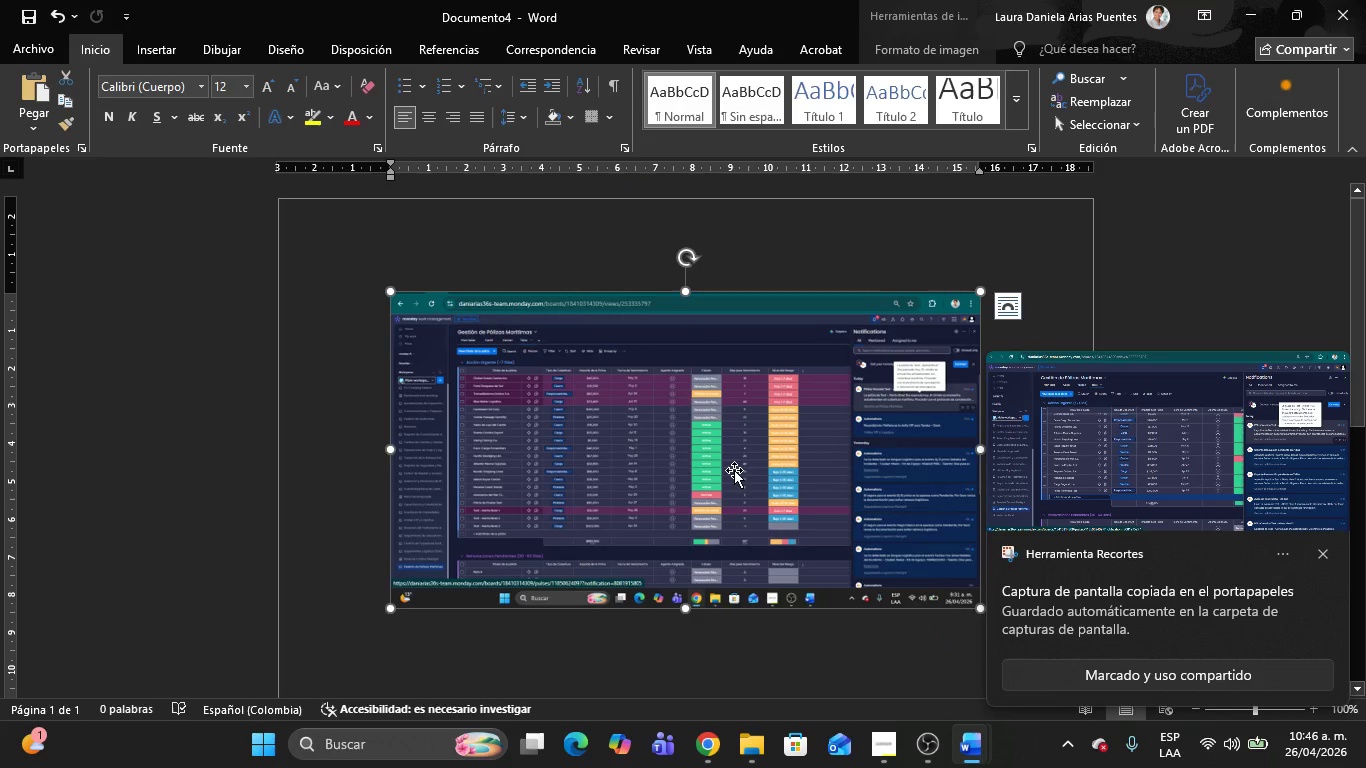 
key(Delete)
 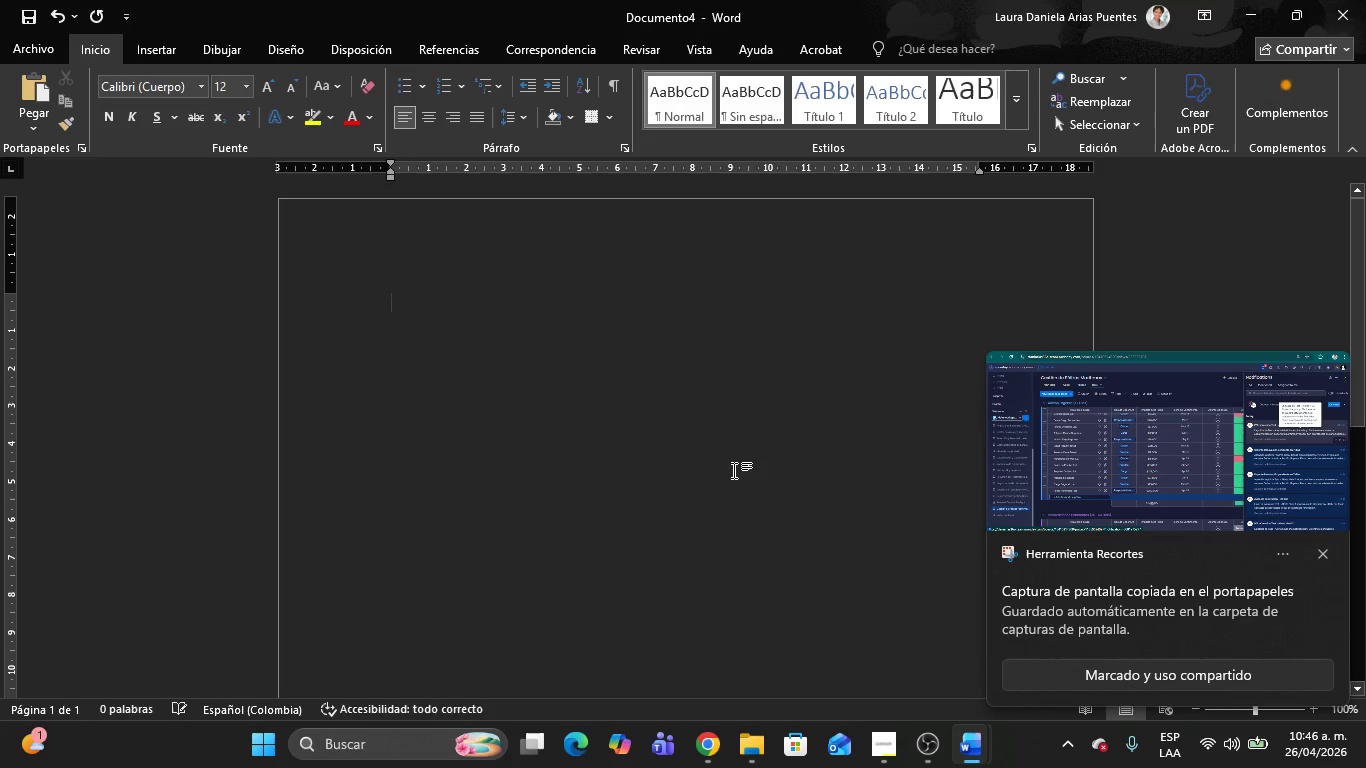 
key(Control+V)
 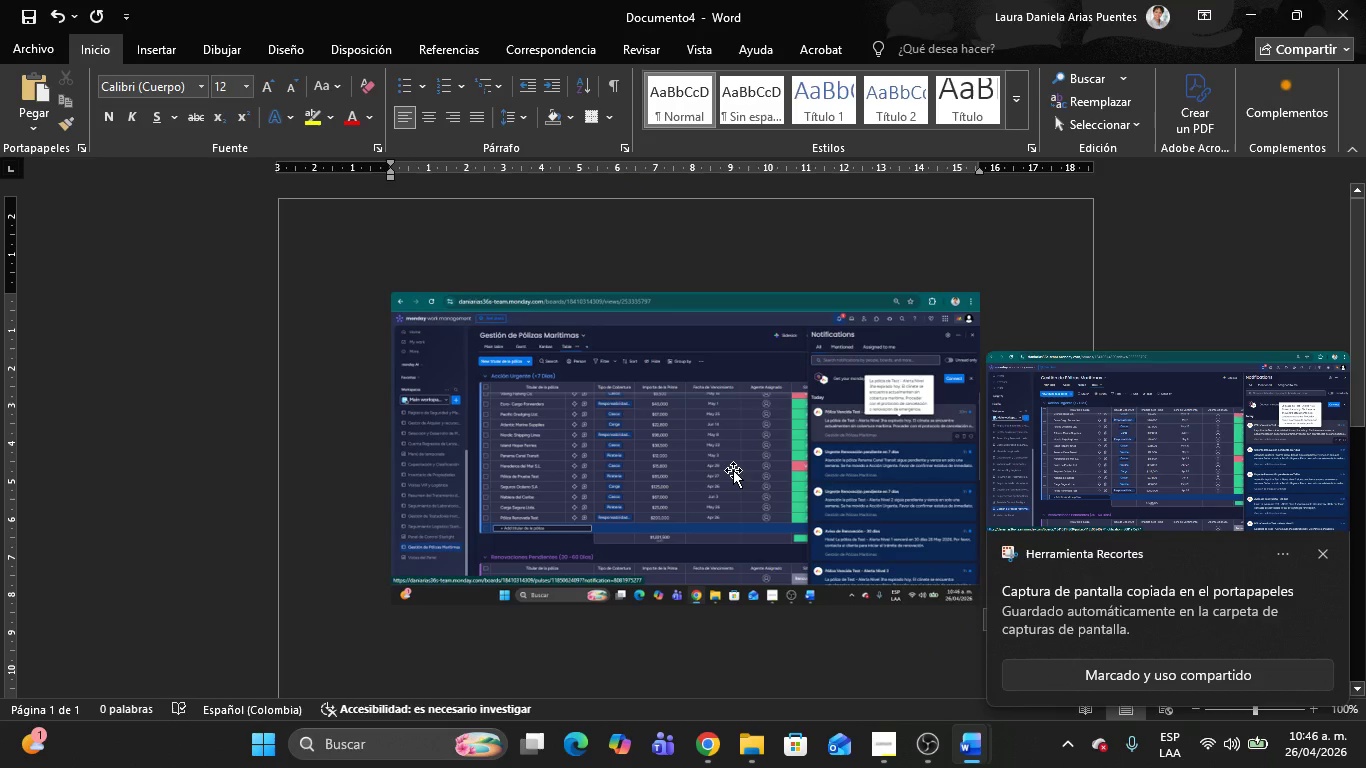 
key(Alt+AltLeft)
 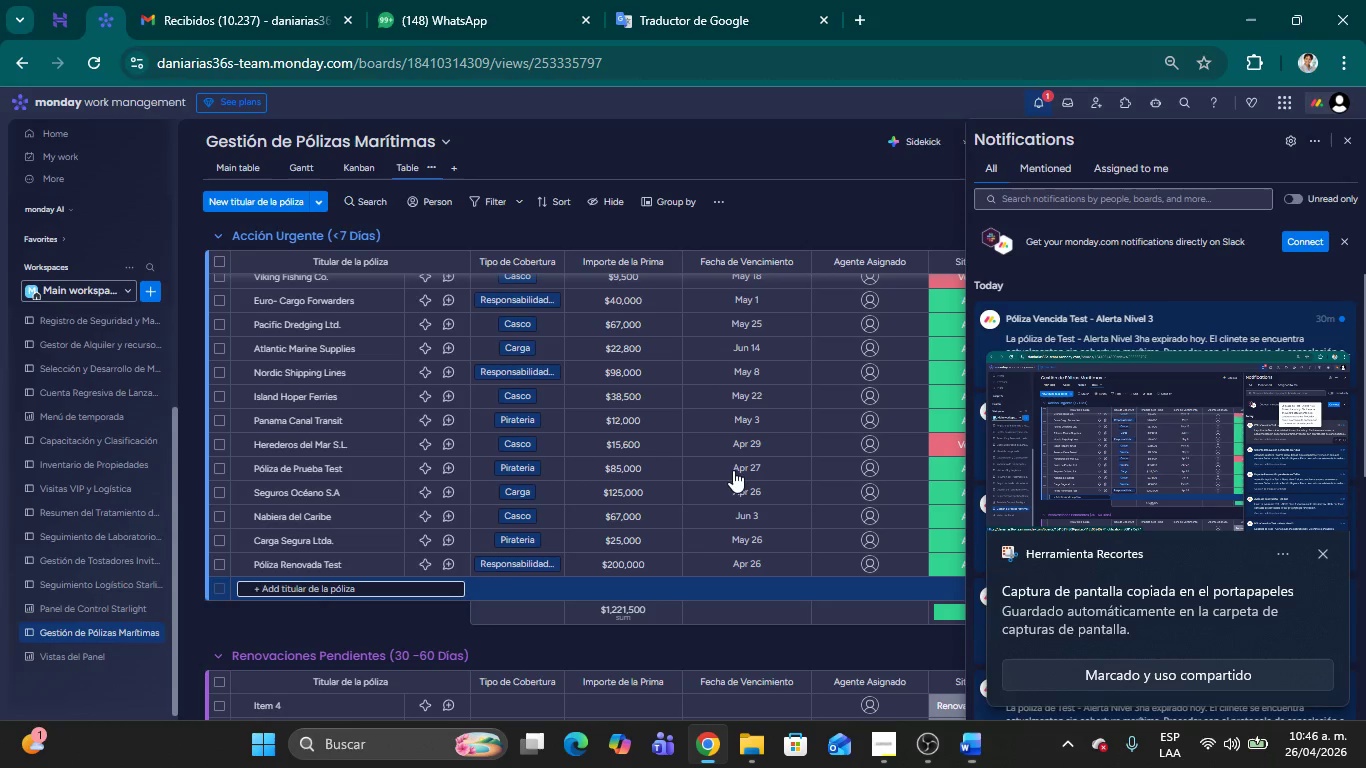 
key(Alt+Tab)
 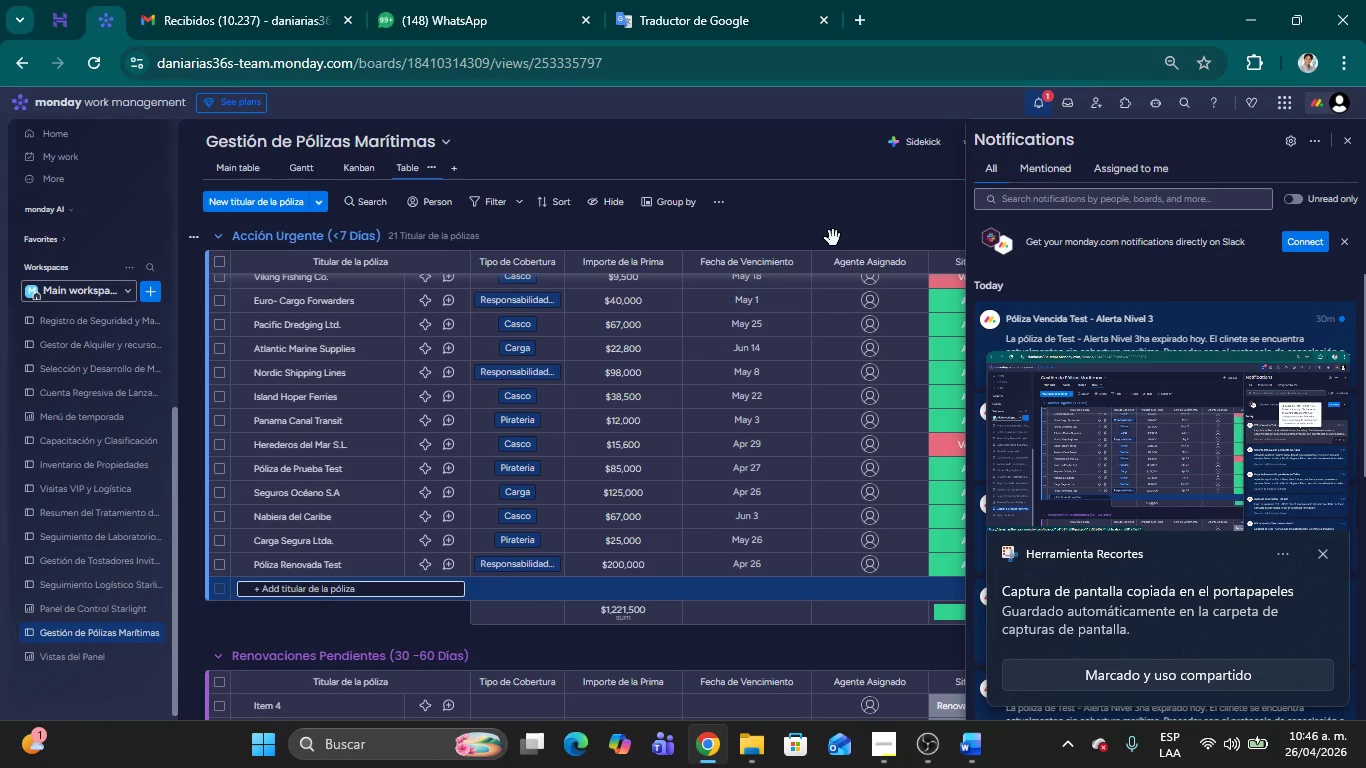 
left_click([835, 224])
 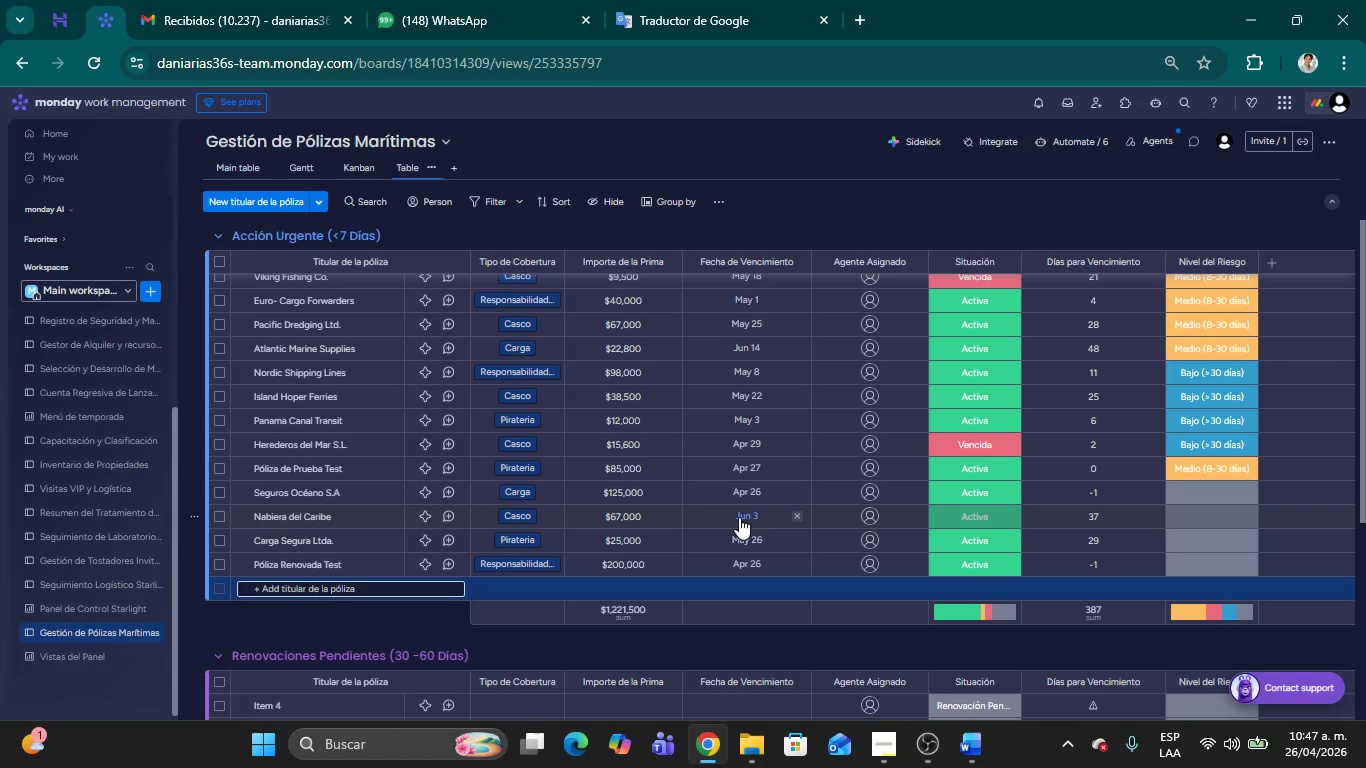 
wait(56.55)
 